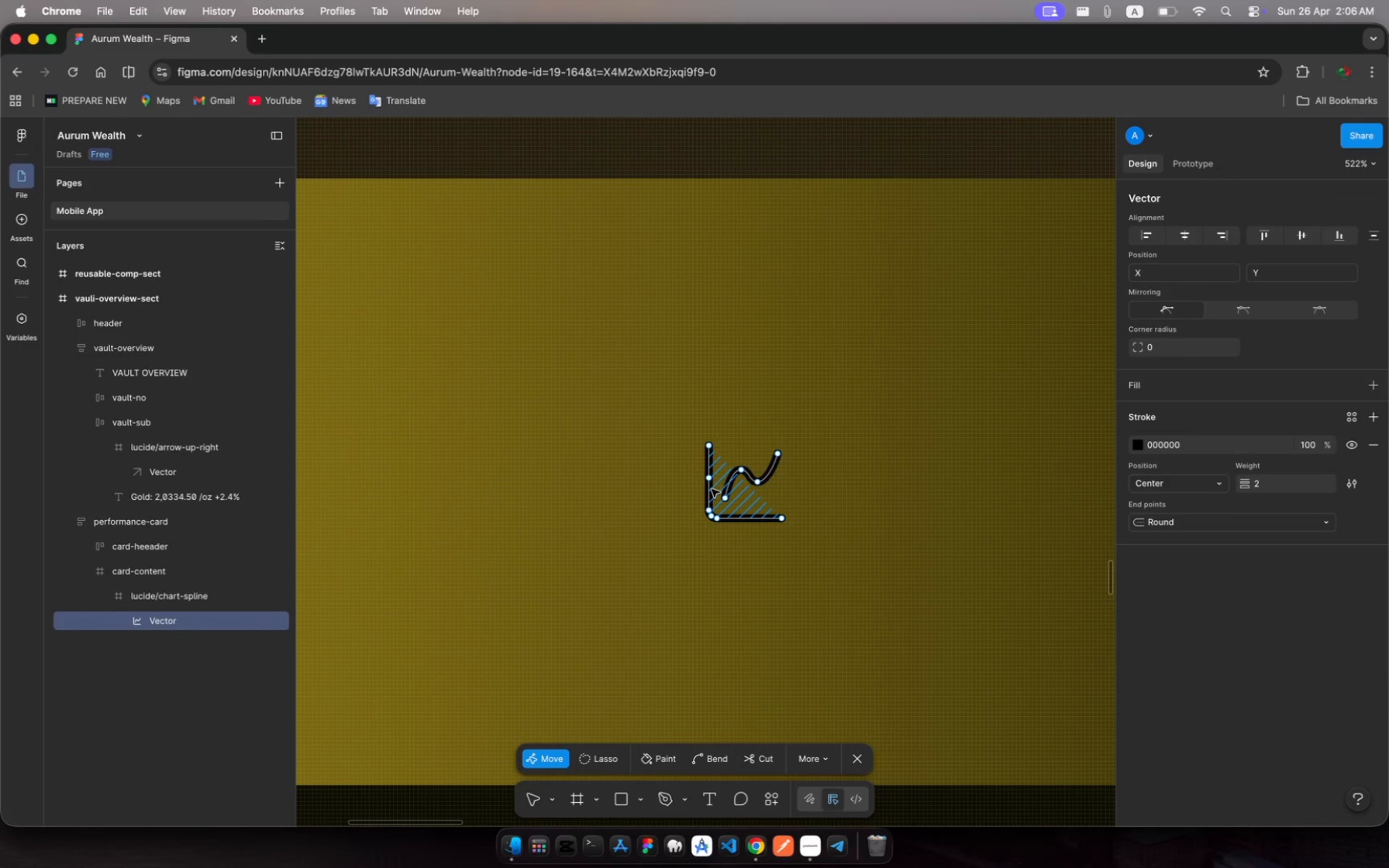 
left_click([650, 456])
 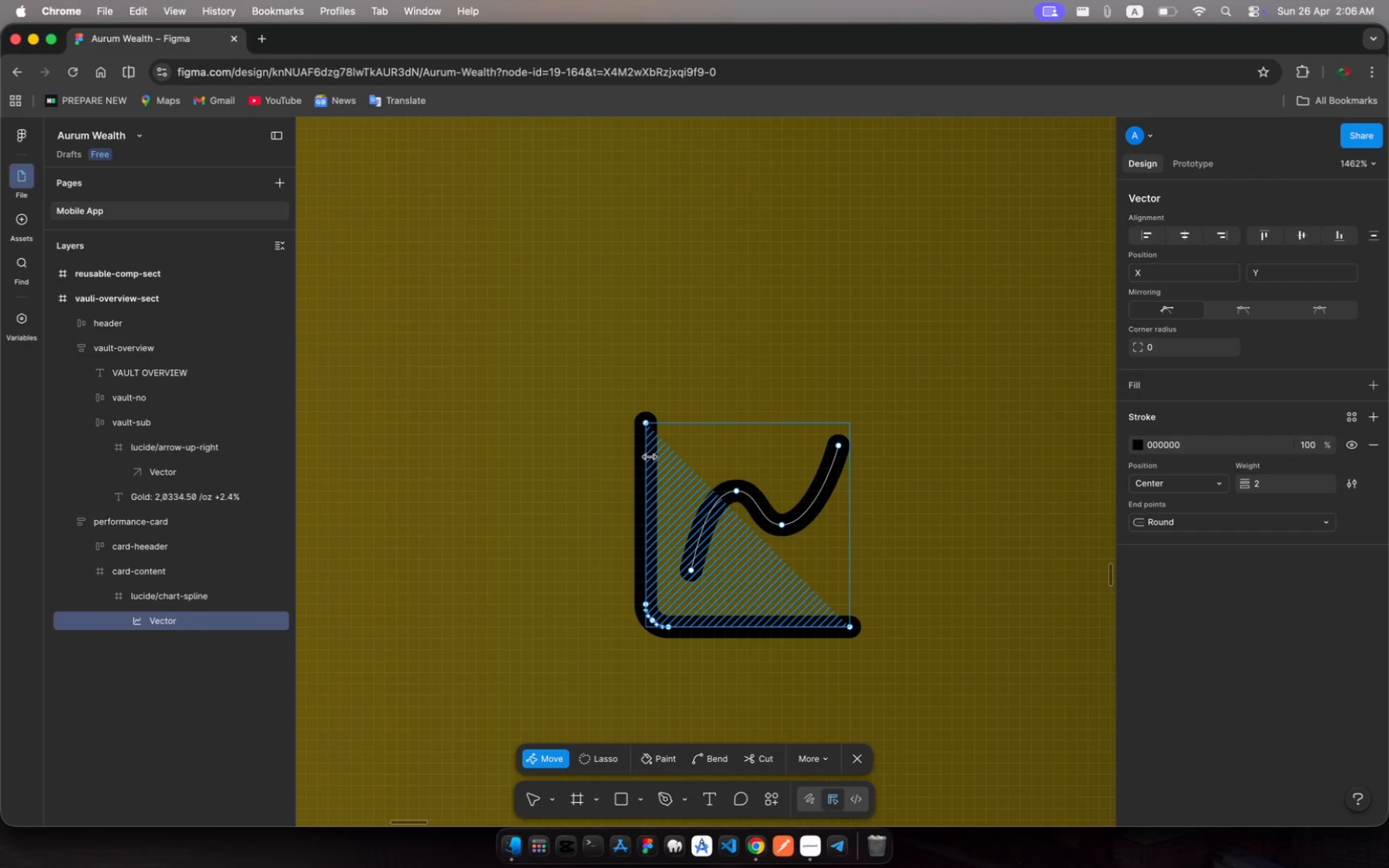 
left_click([650, 456])
 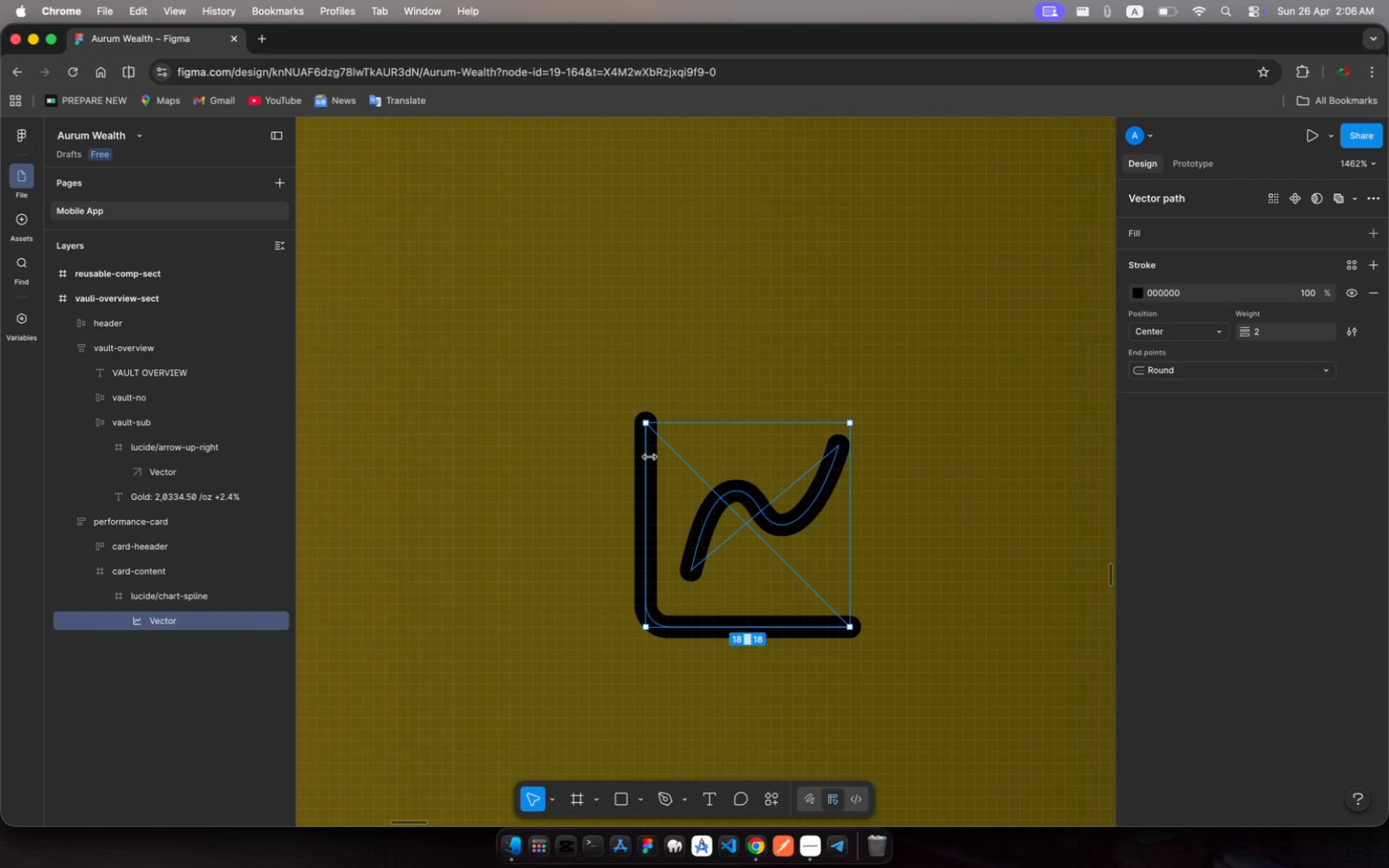 
left_click([650, 456])
 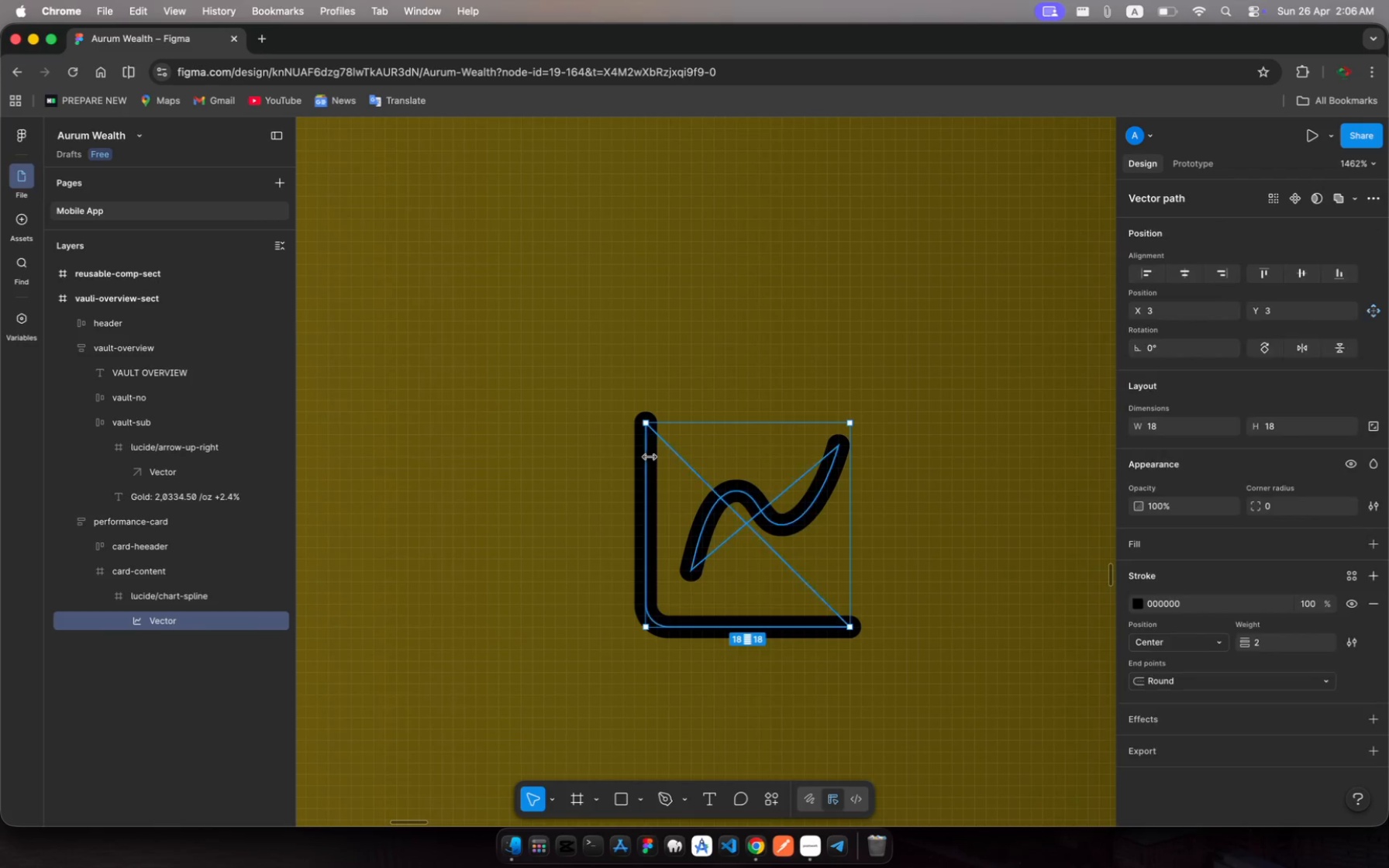 
left_click([650, 456])
 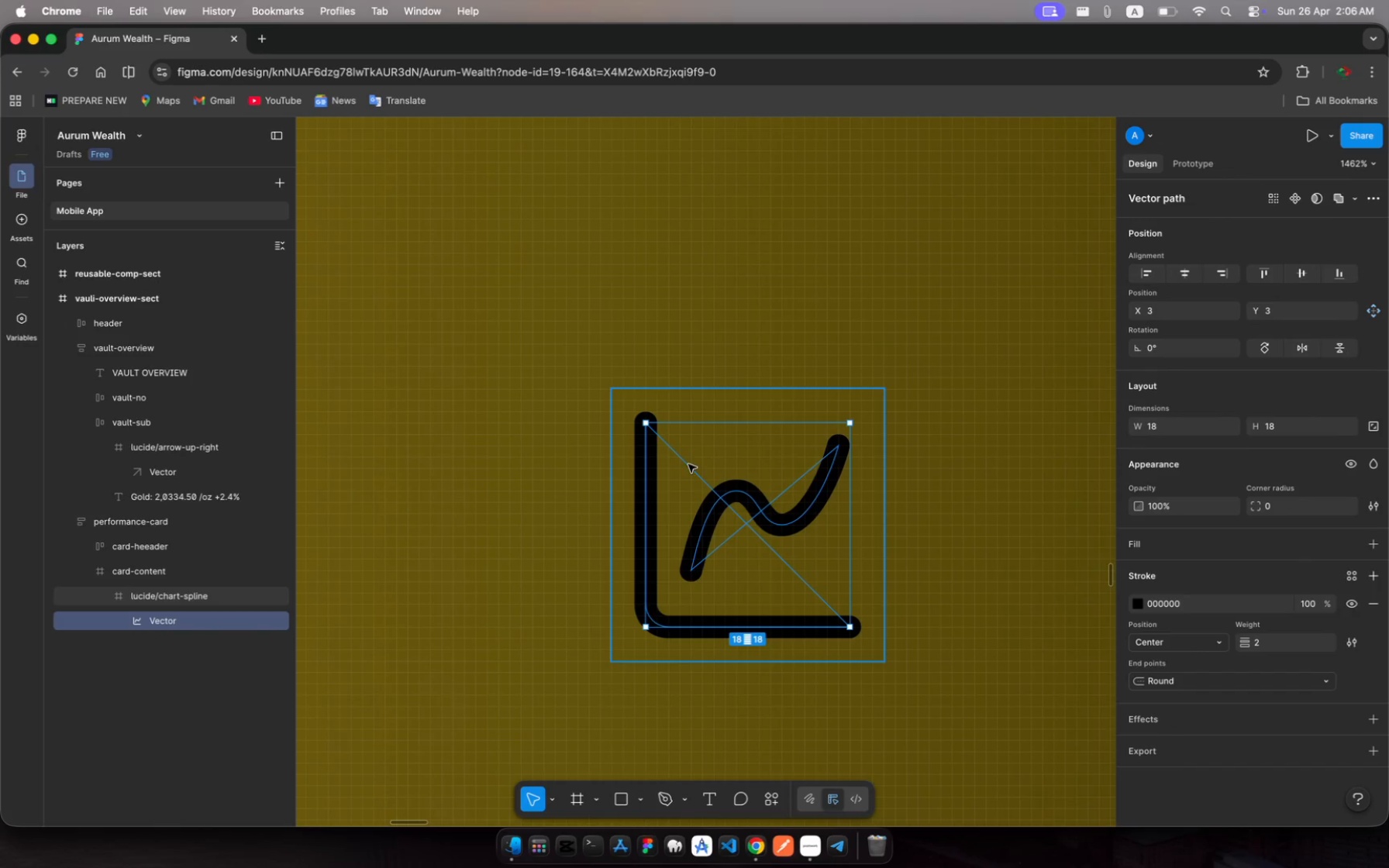 
left_click_drag(start_coordinate=[693, 467], to_coordinate=[693, 429])
 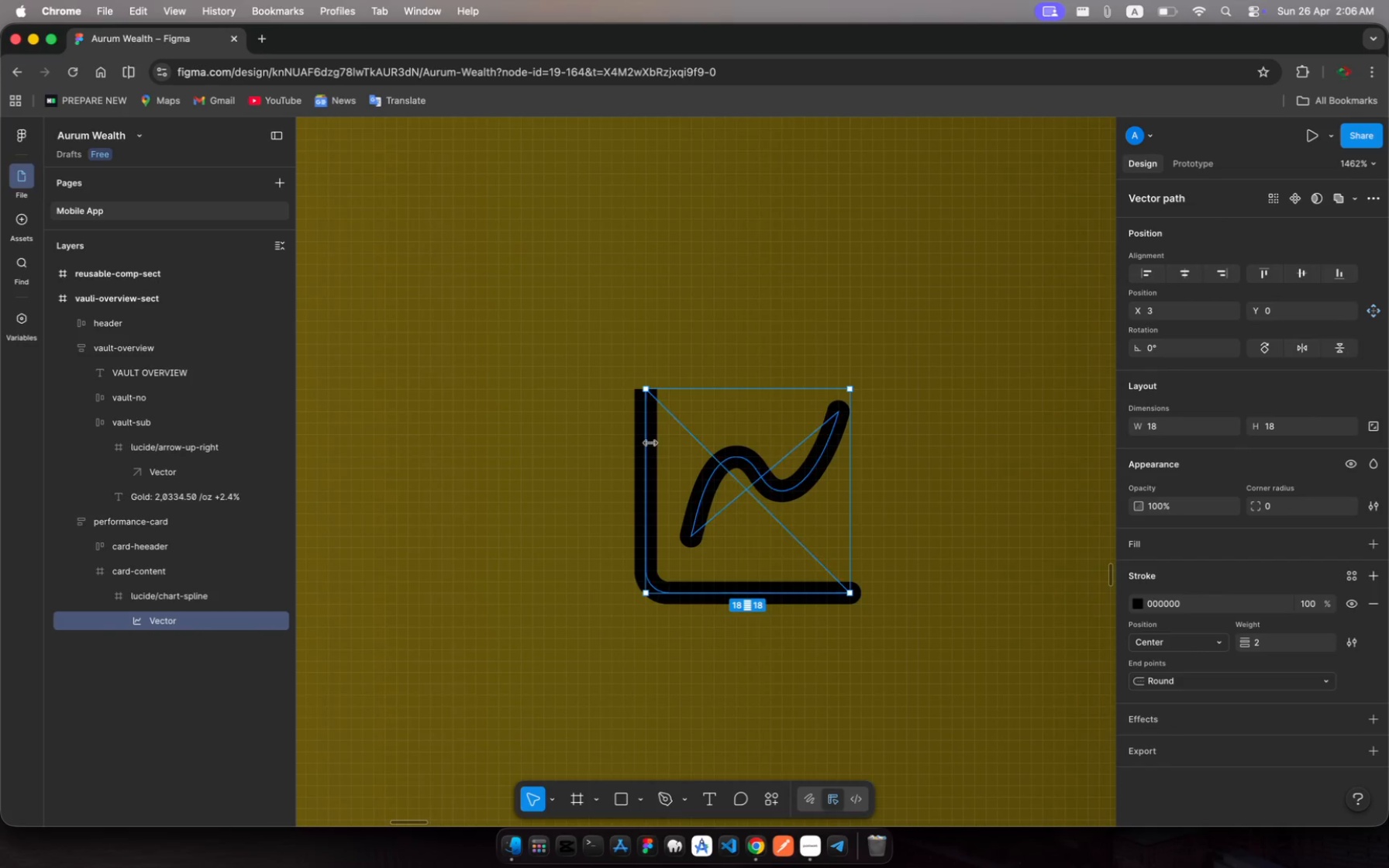 
left_click([650, 443])
 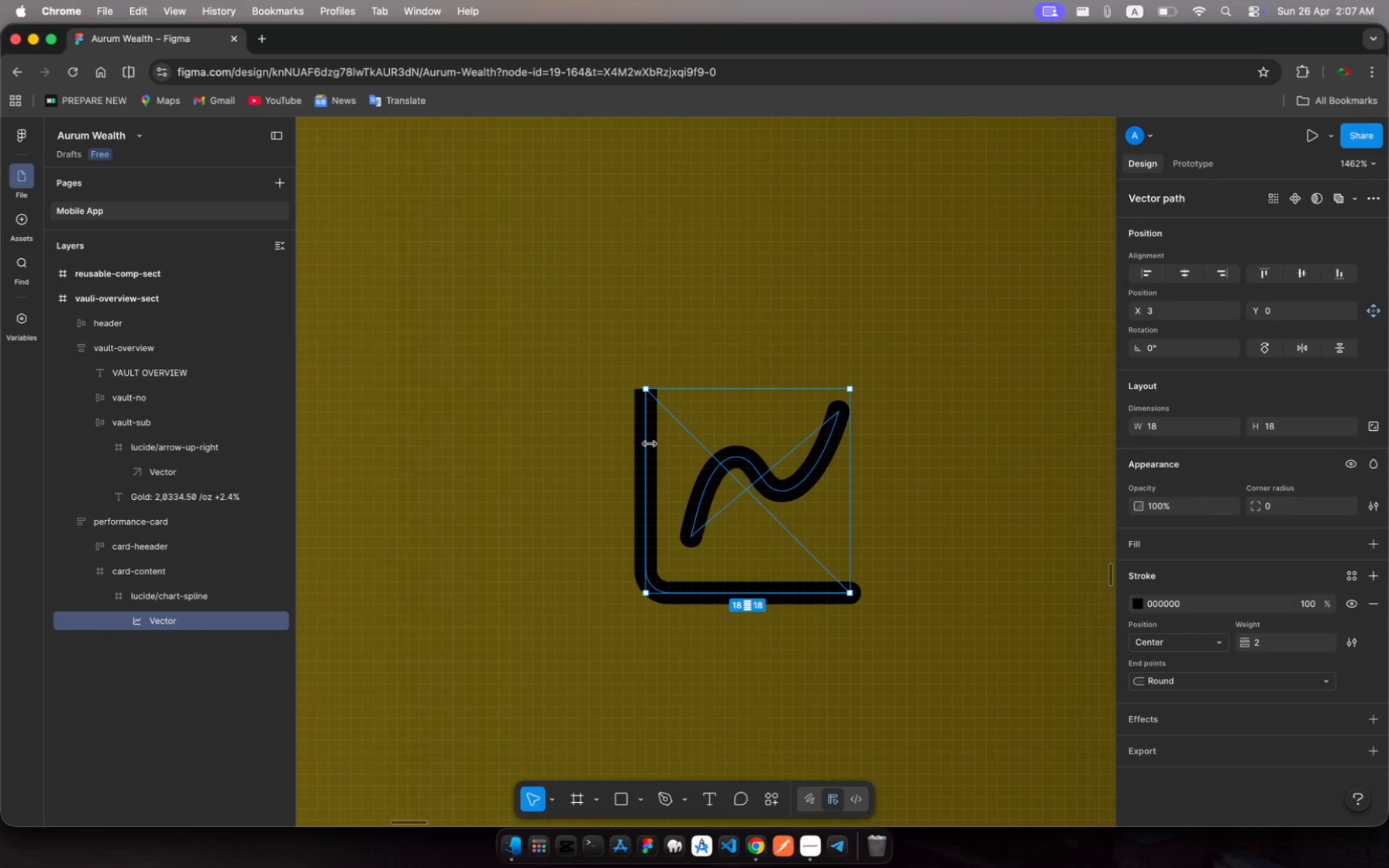 
left_click([650, 443])
 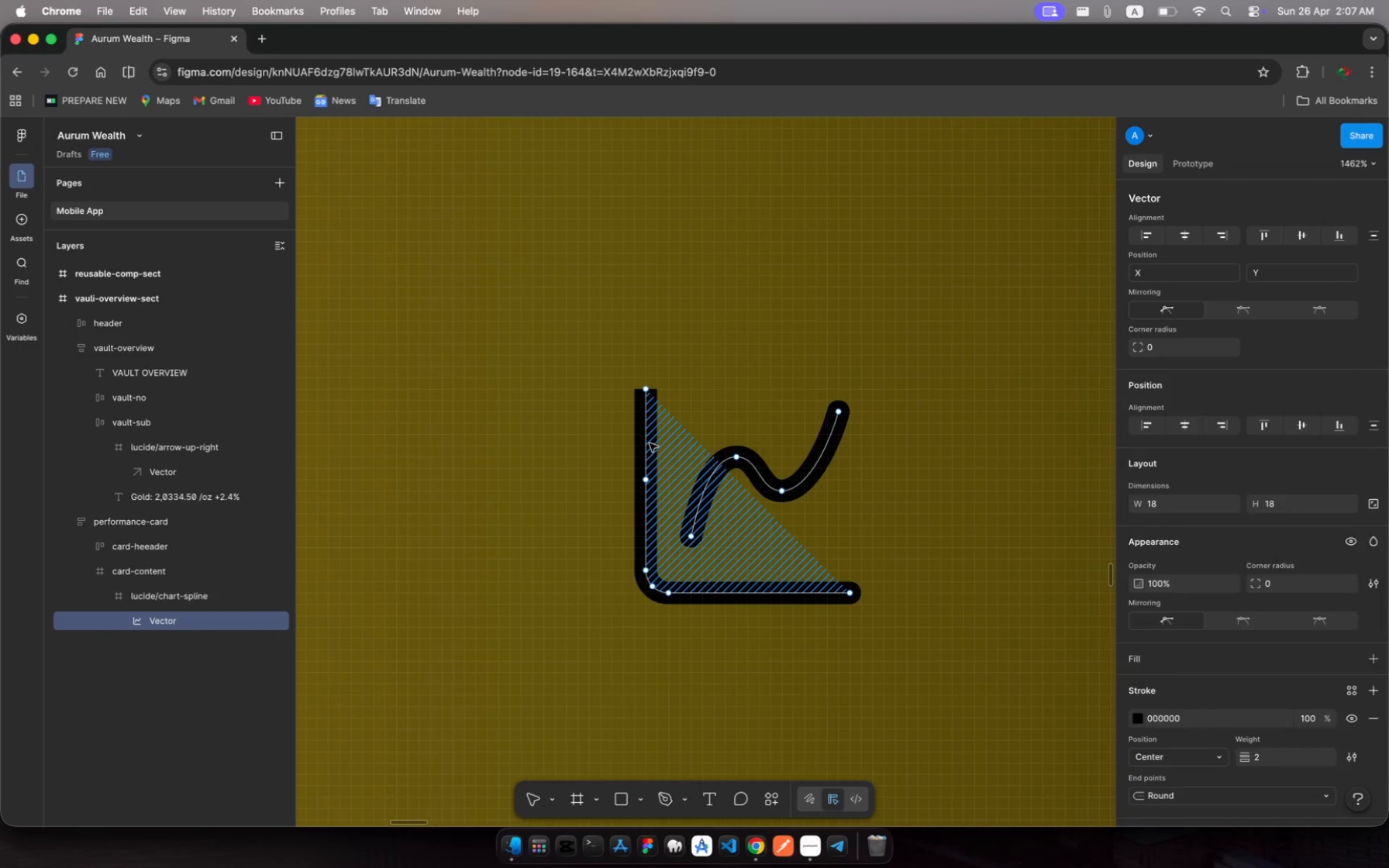 
left_click([650, 443])
 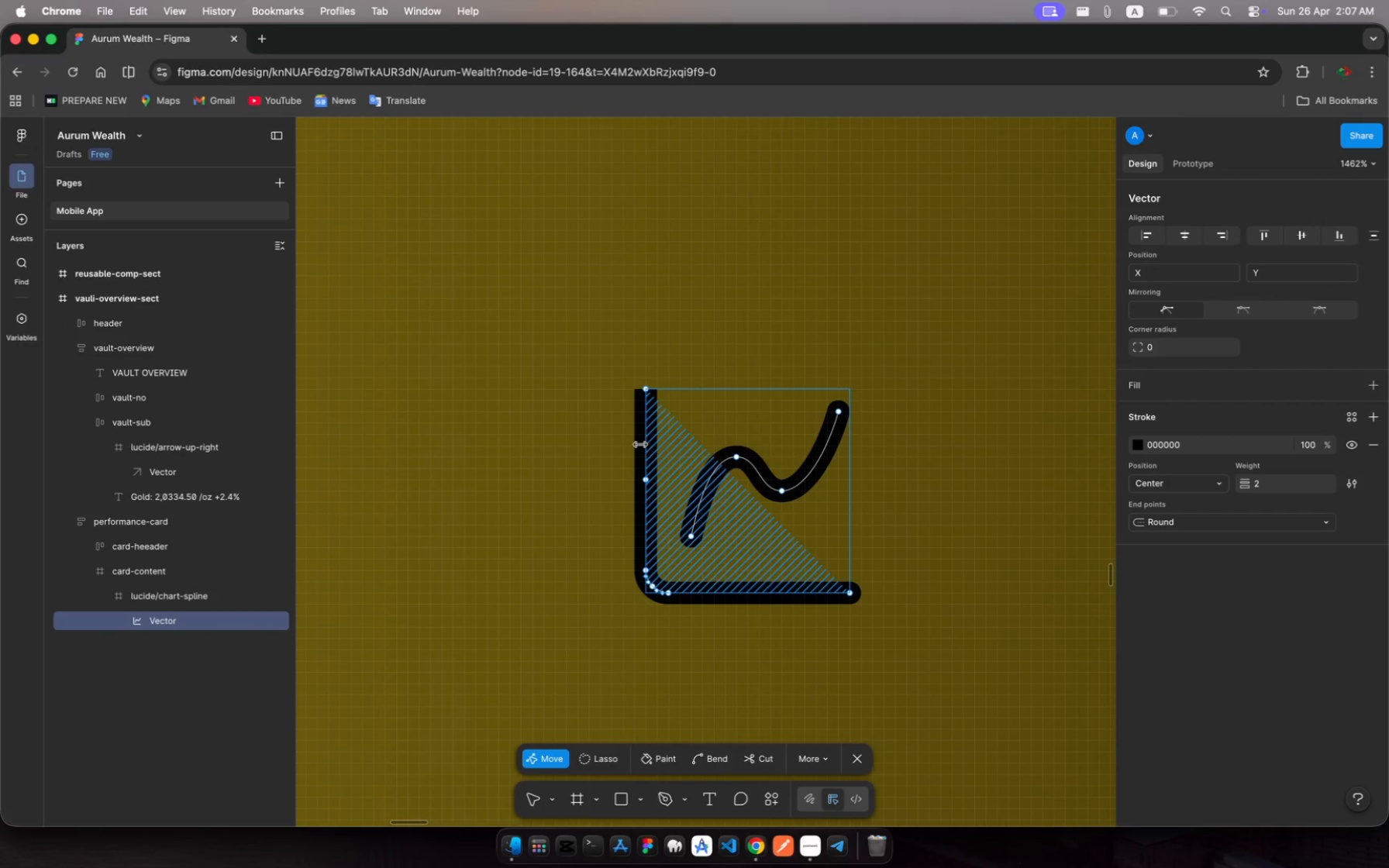 
left_click([640, 444])
 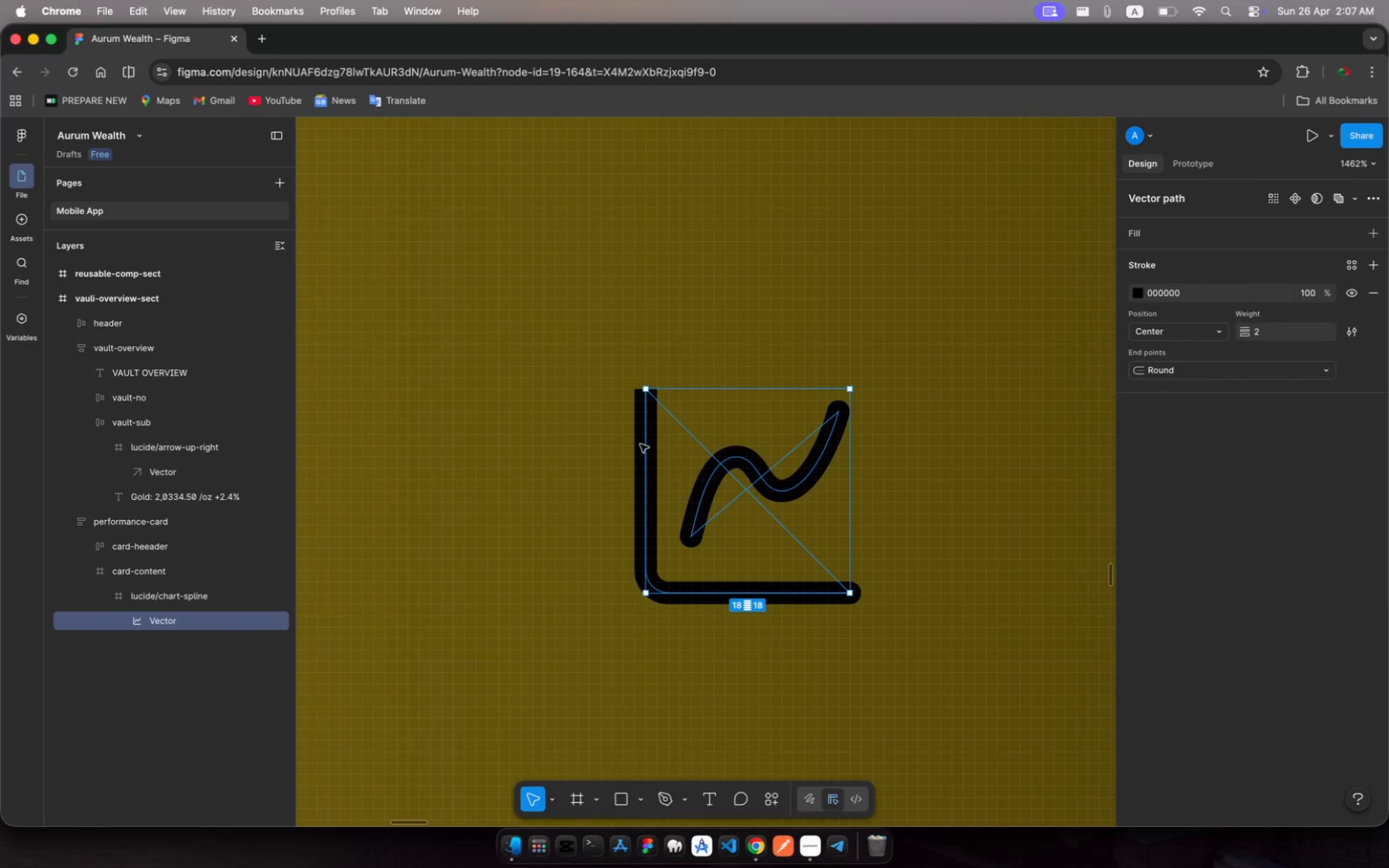 
left_click([640, 444])
 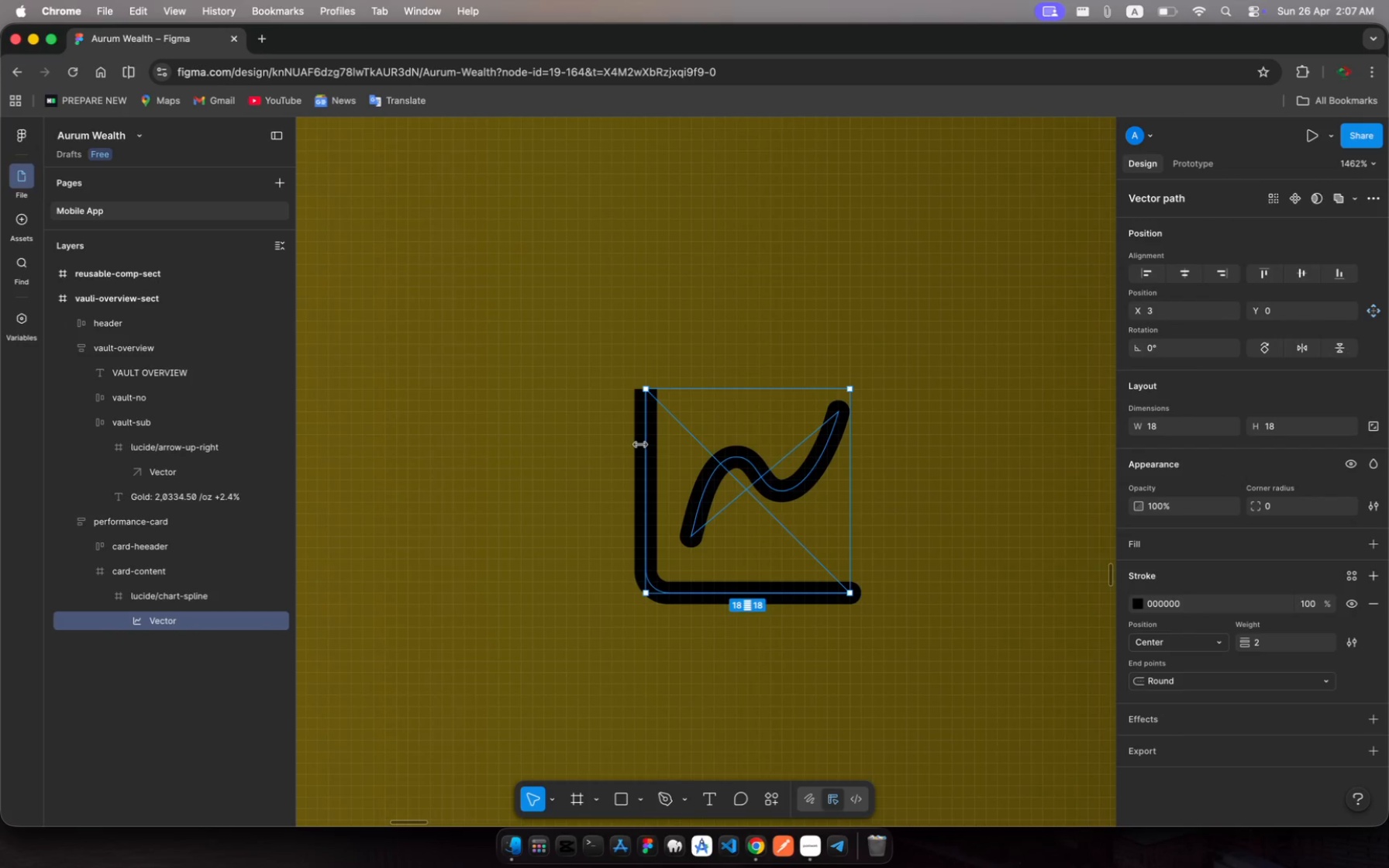 
left_click([640, 444])
 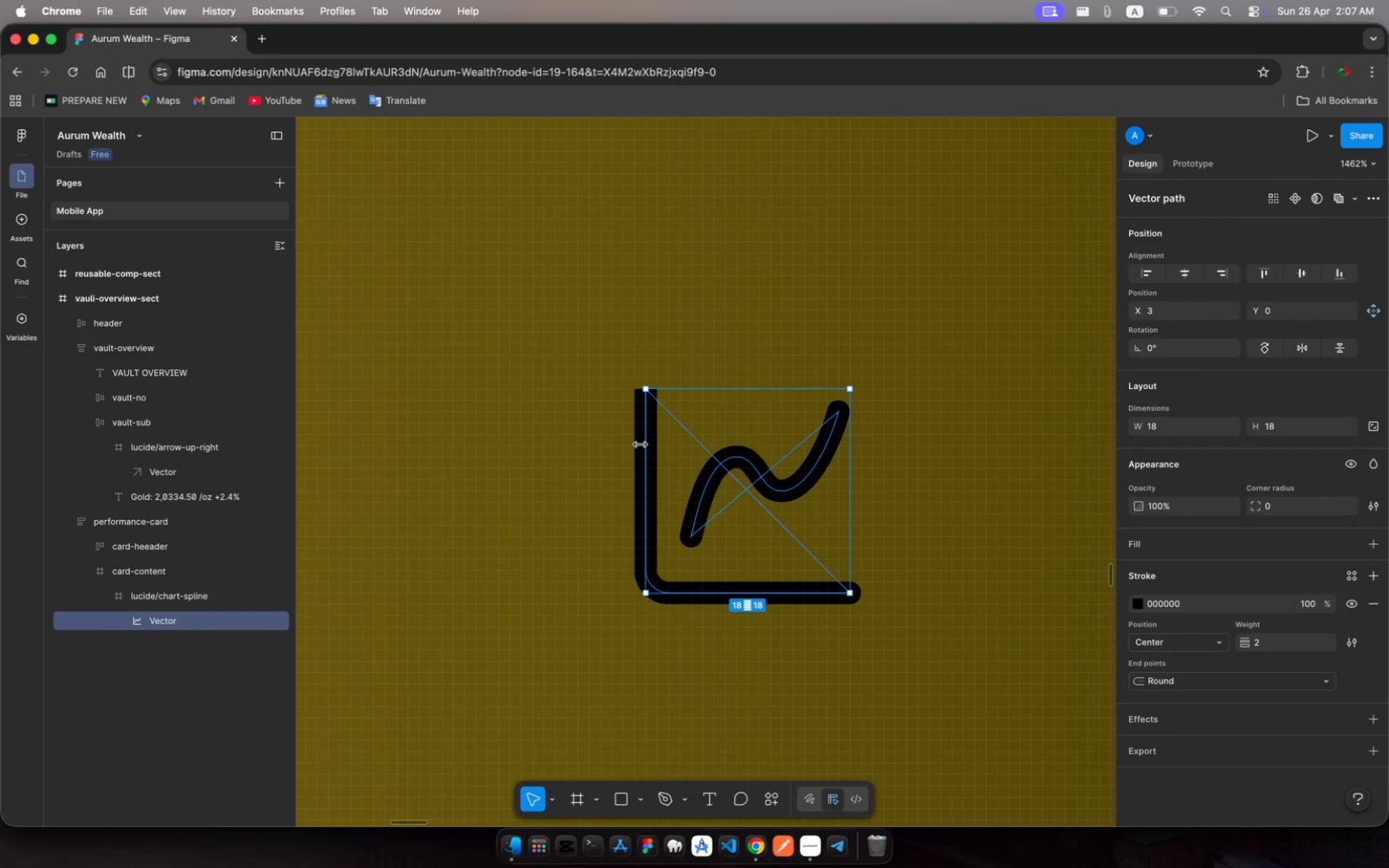 
left_click([640, 444])
 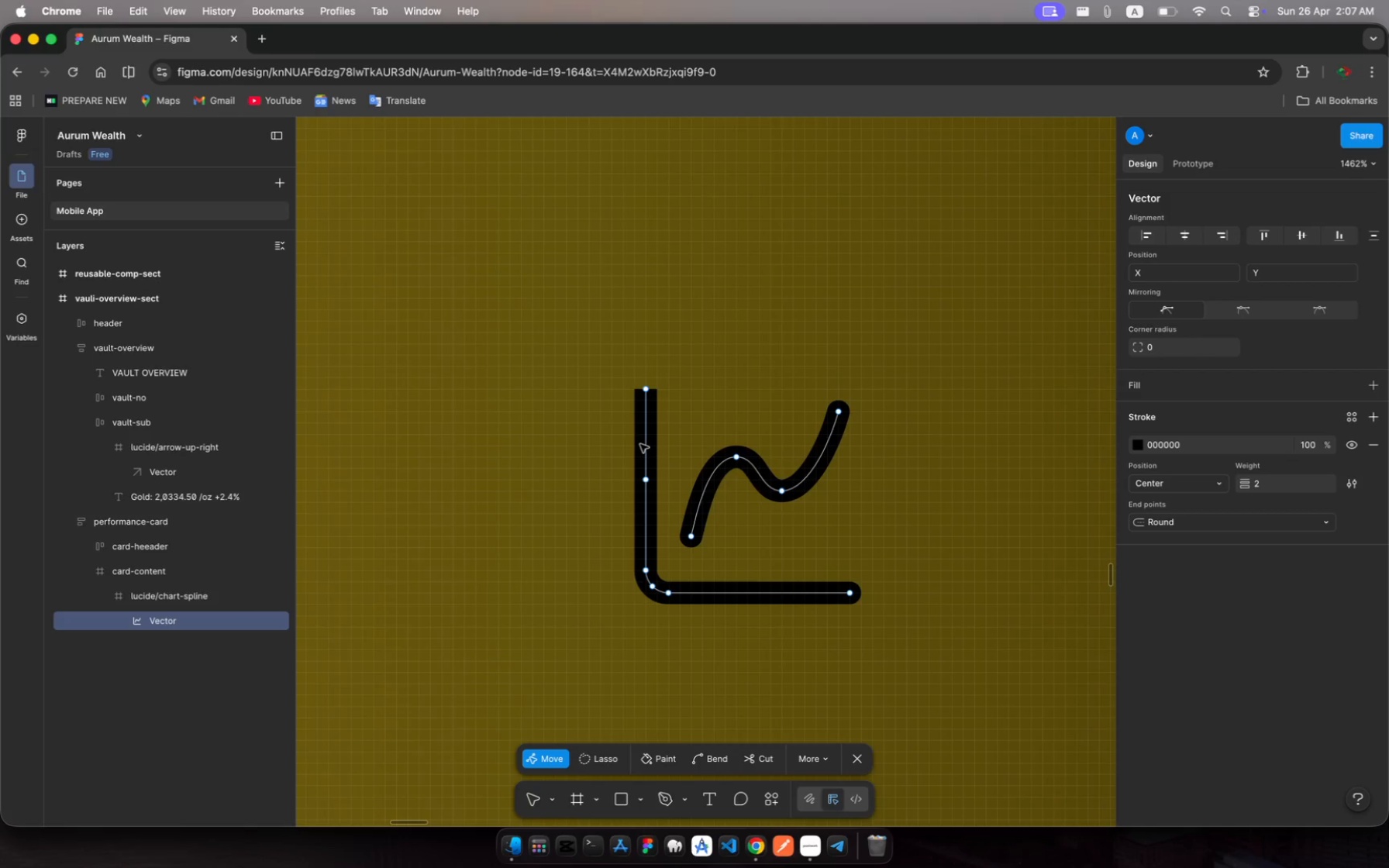 
left_click([640, 444])
 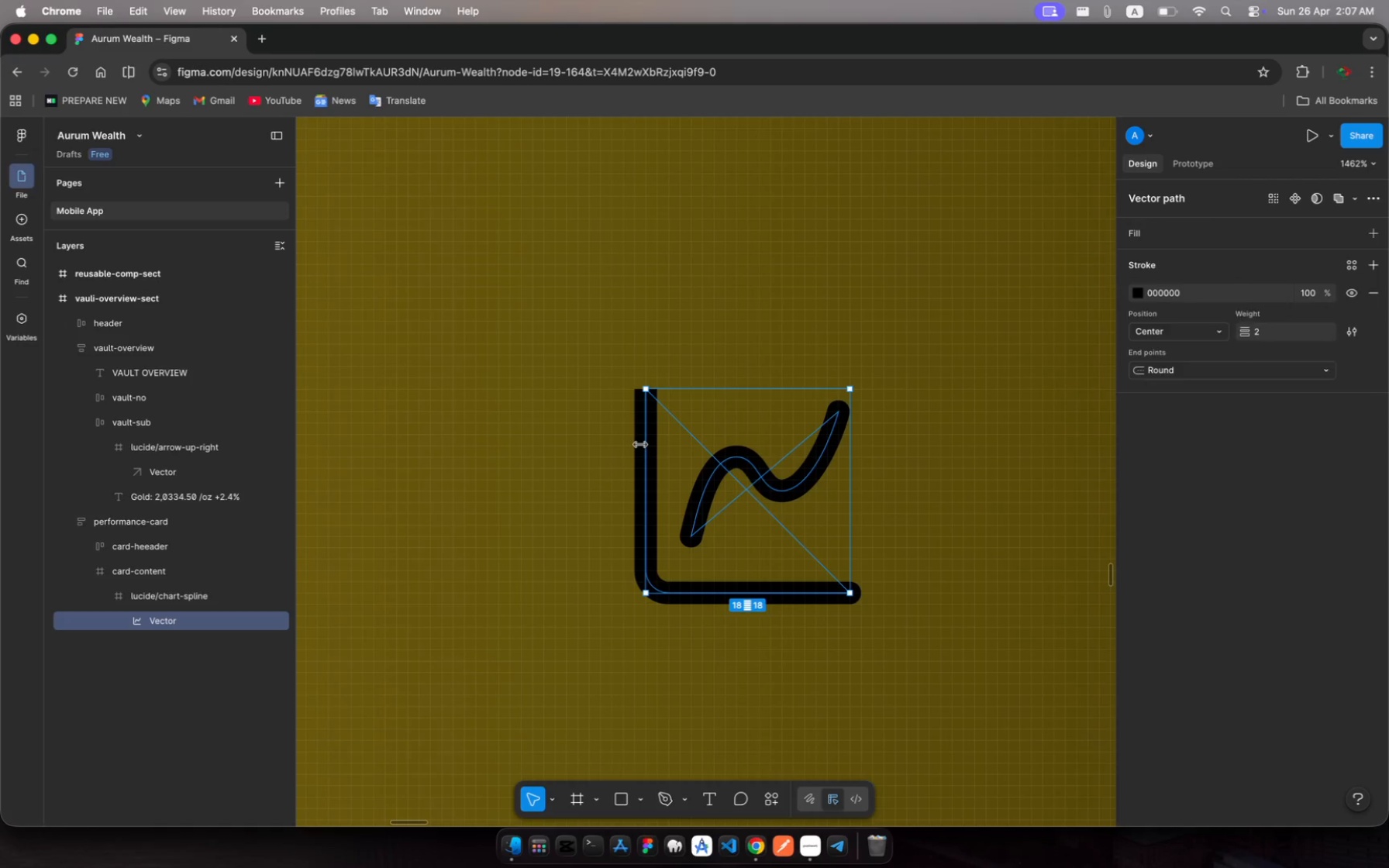 
left_click([640, 444])
 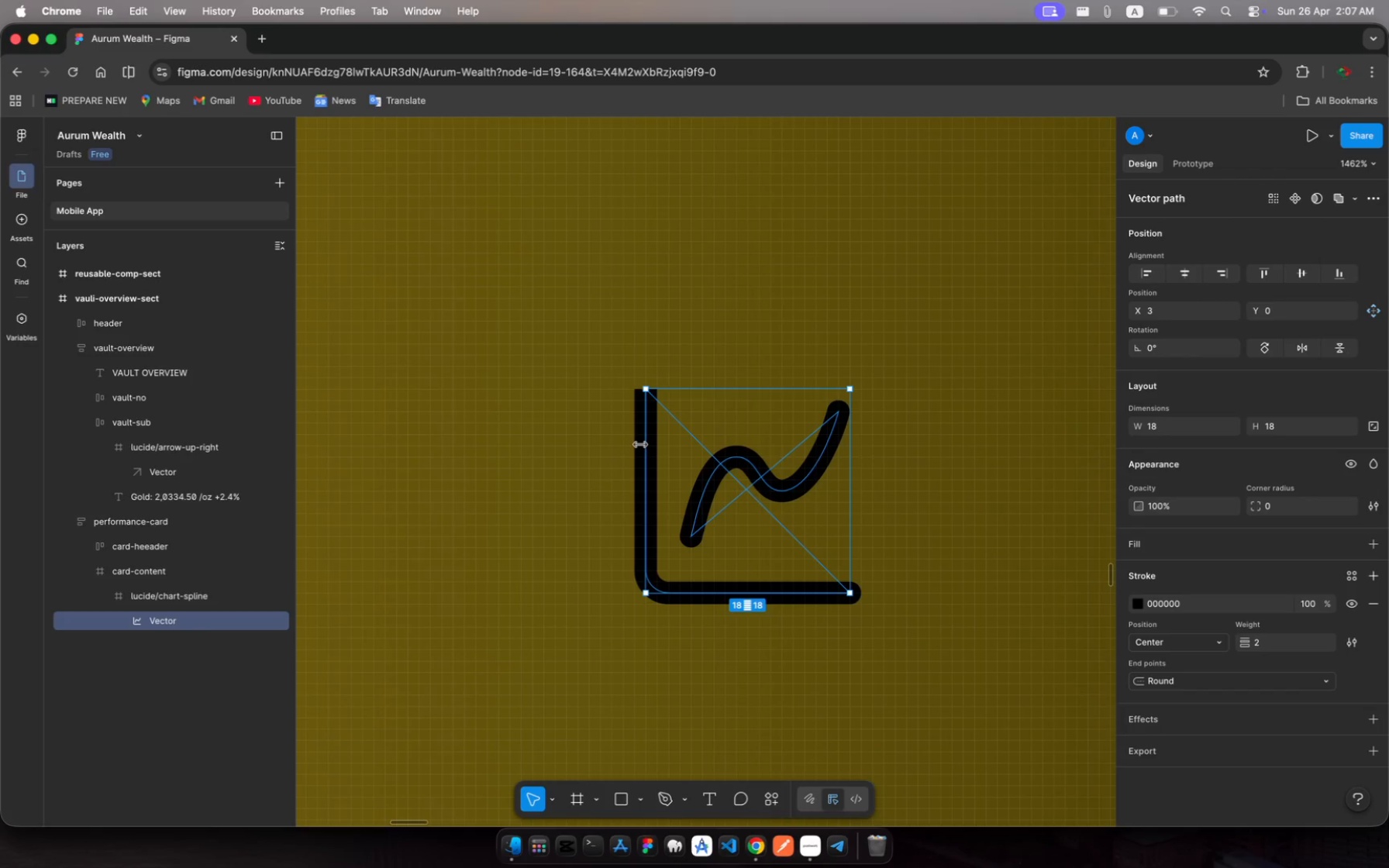 
left_click([640, 444])
 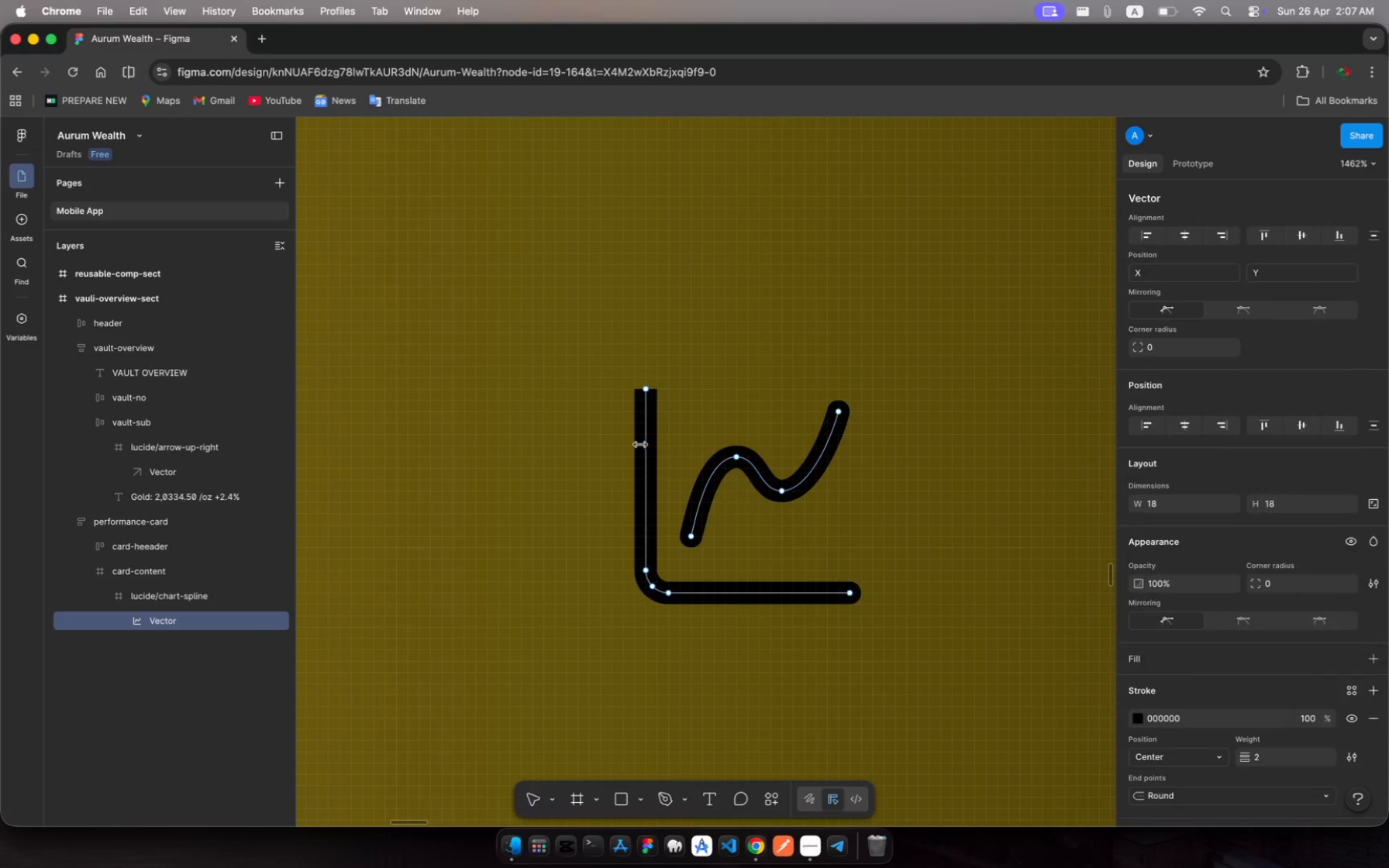 
left_click([640, 444])
 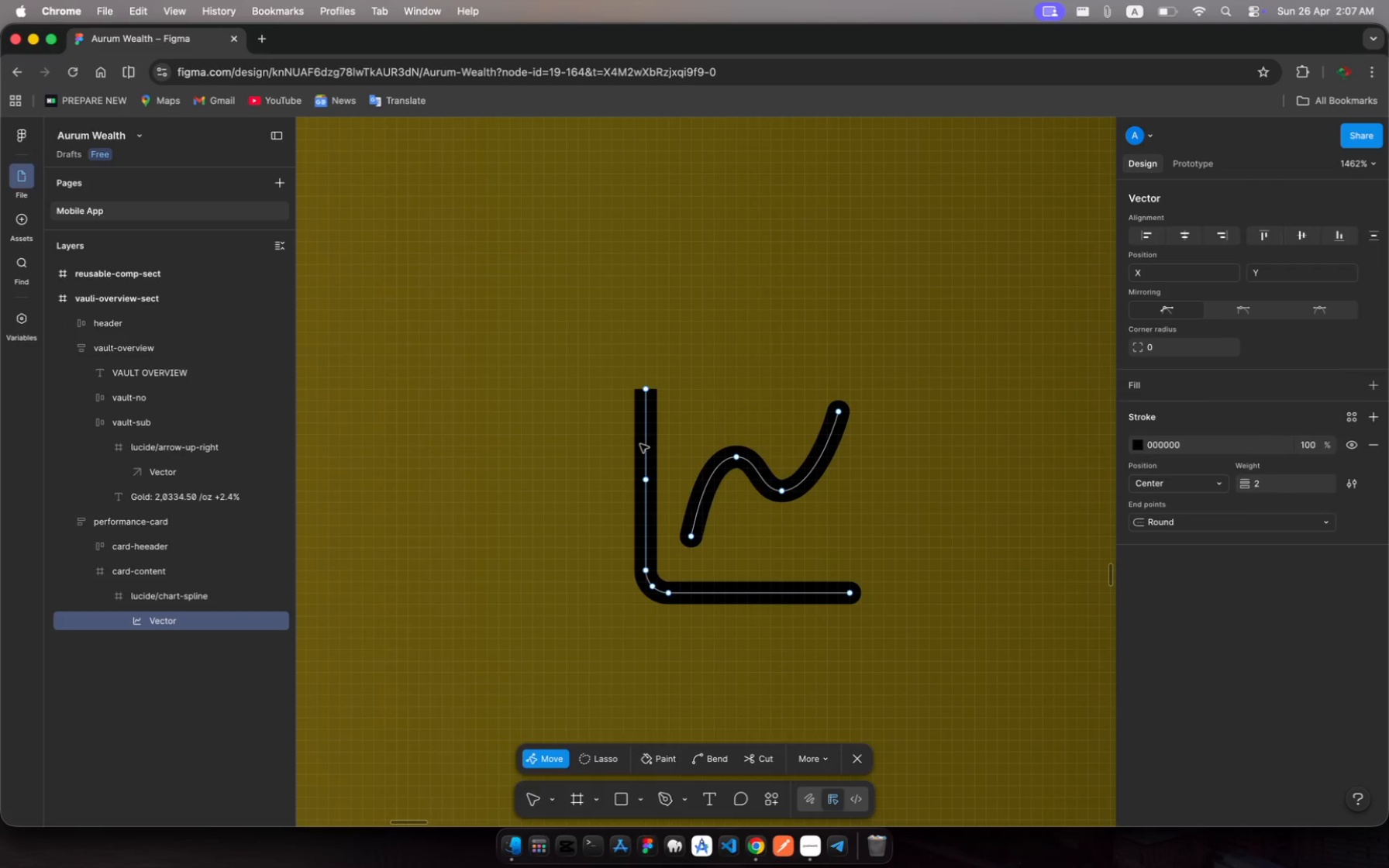 
left_click([640, 444])
 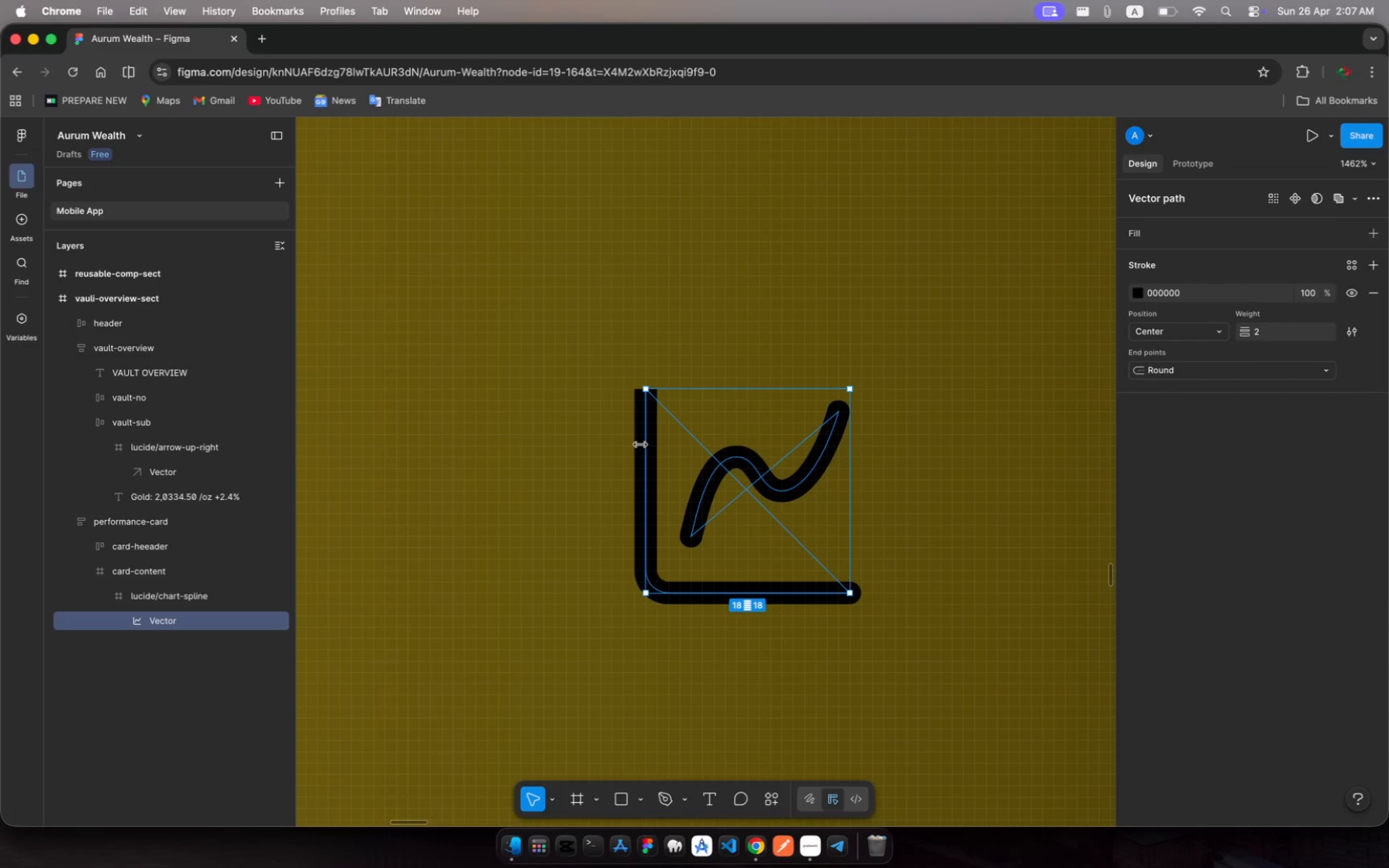 
left_click([640, 444])
 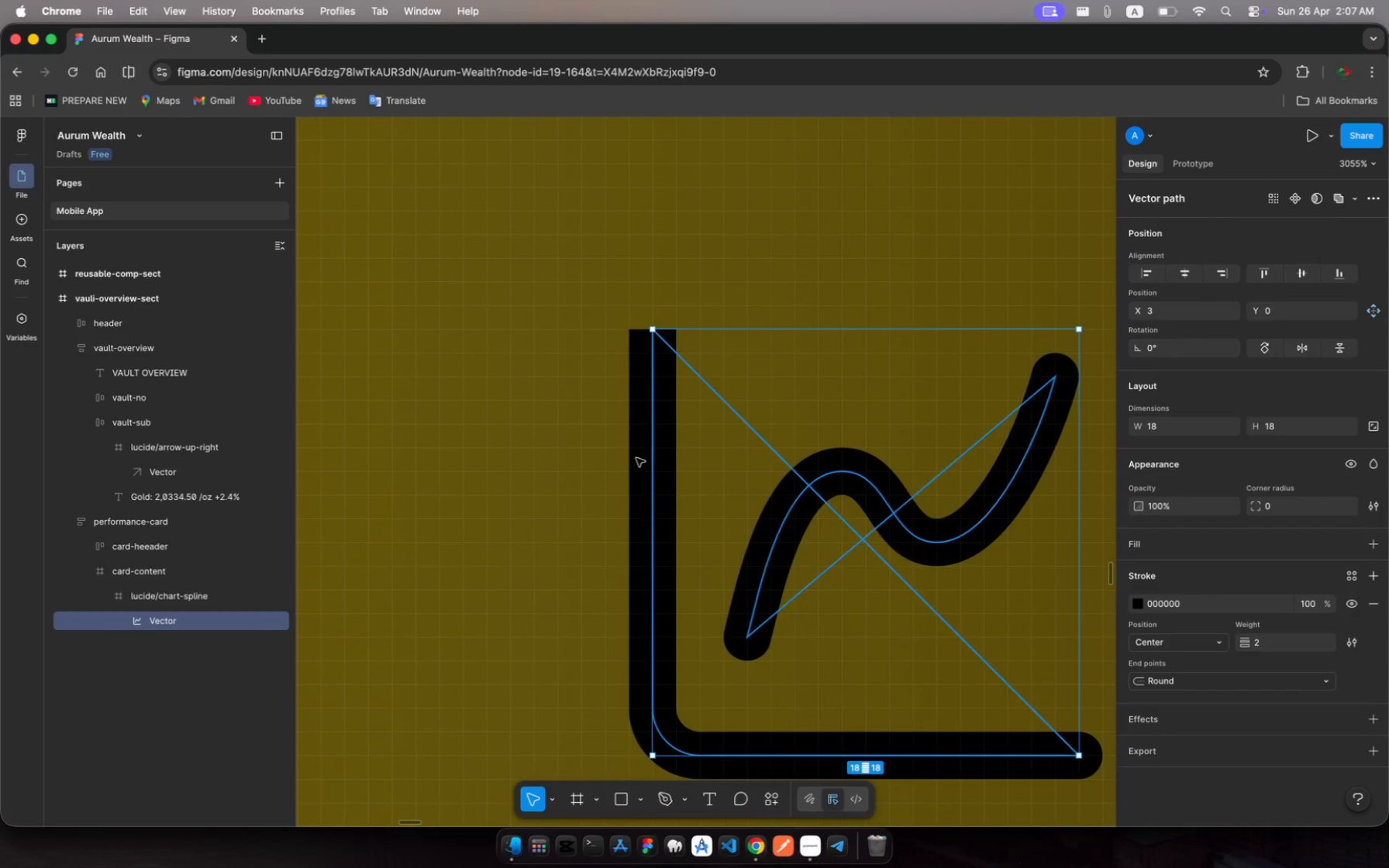 
left_click([650, 447])
 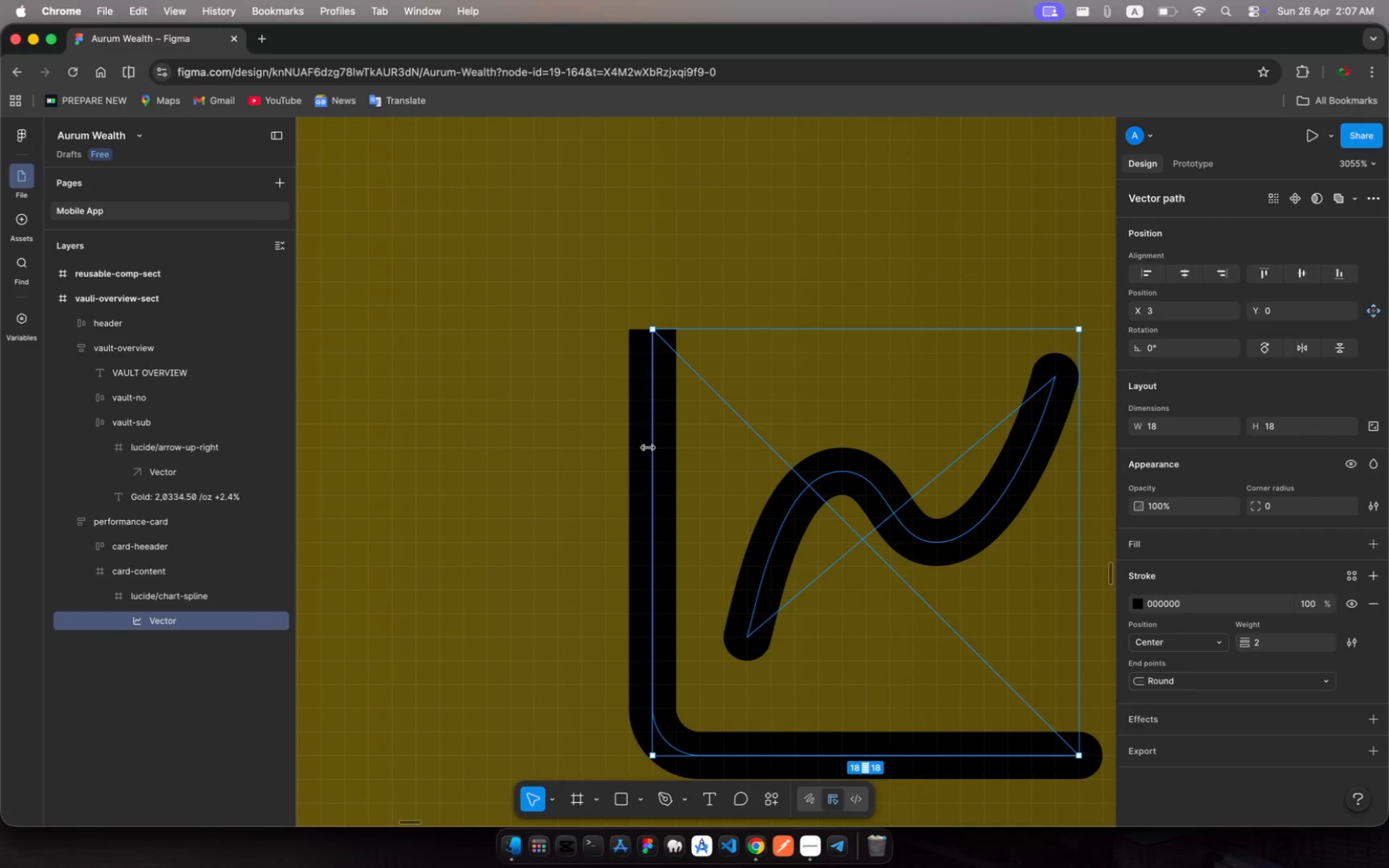 
left_click([650, 447])
 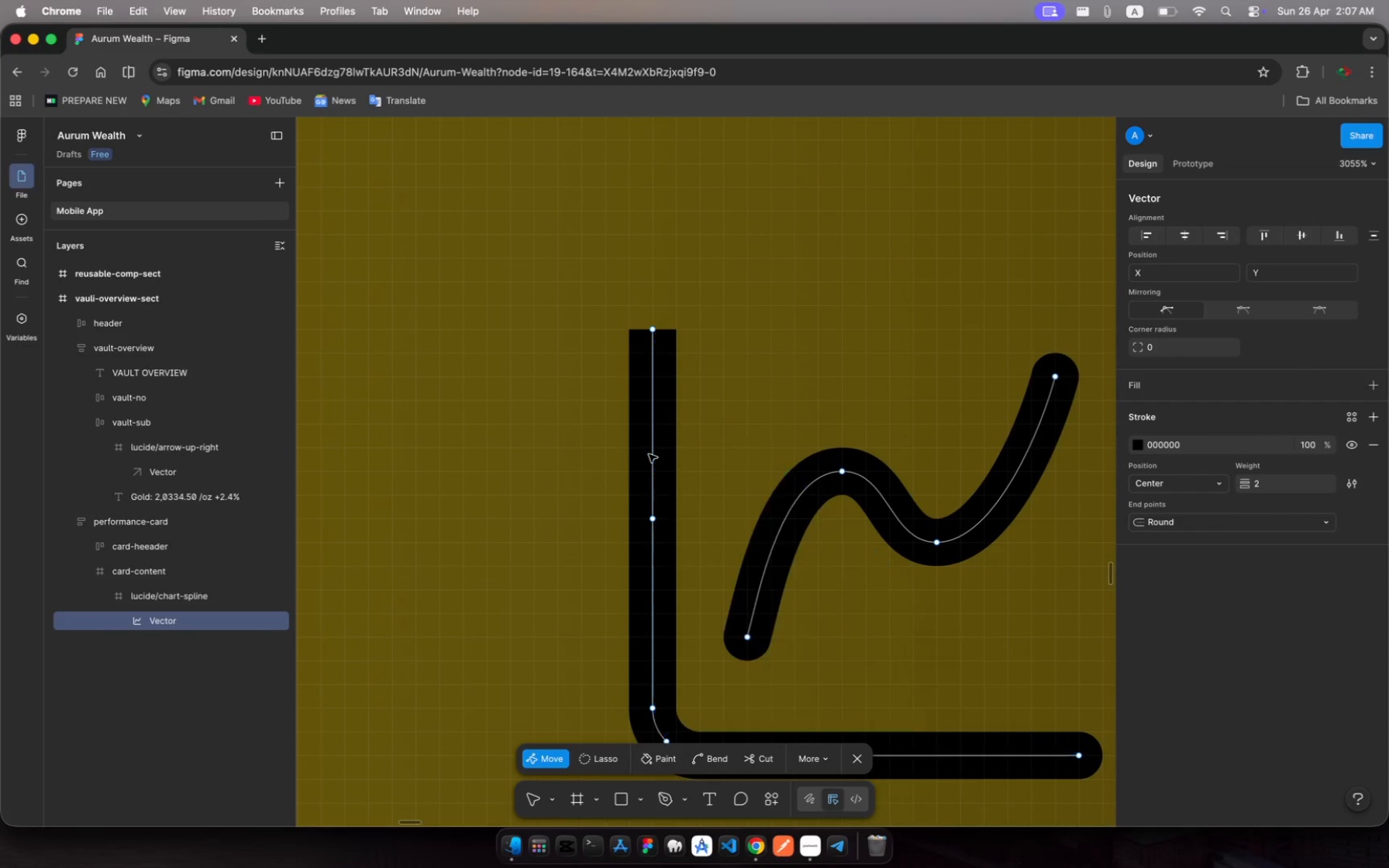 
left_click([641, 456])
 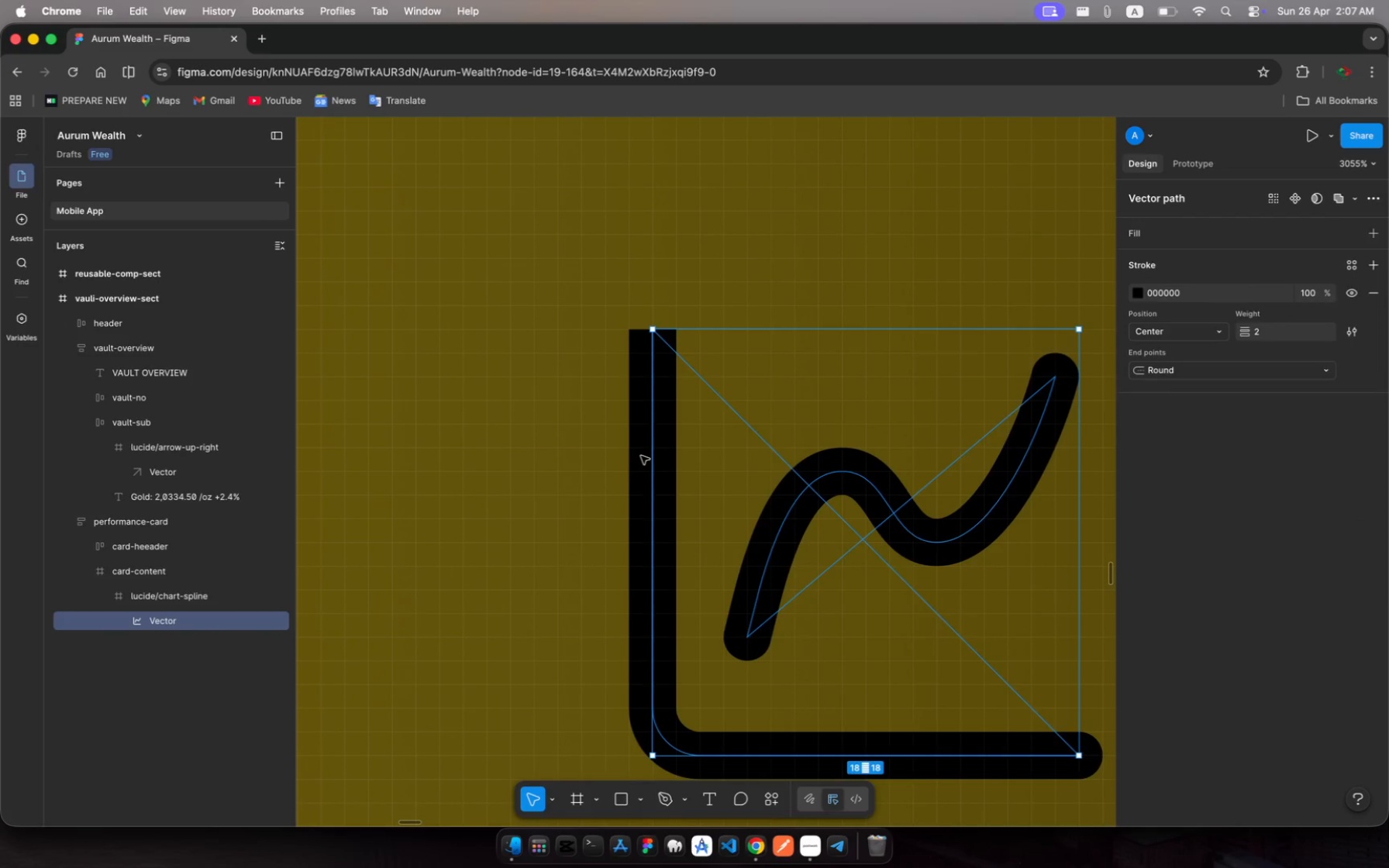 
left_click([641, 456])
 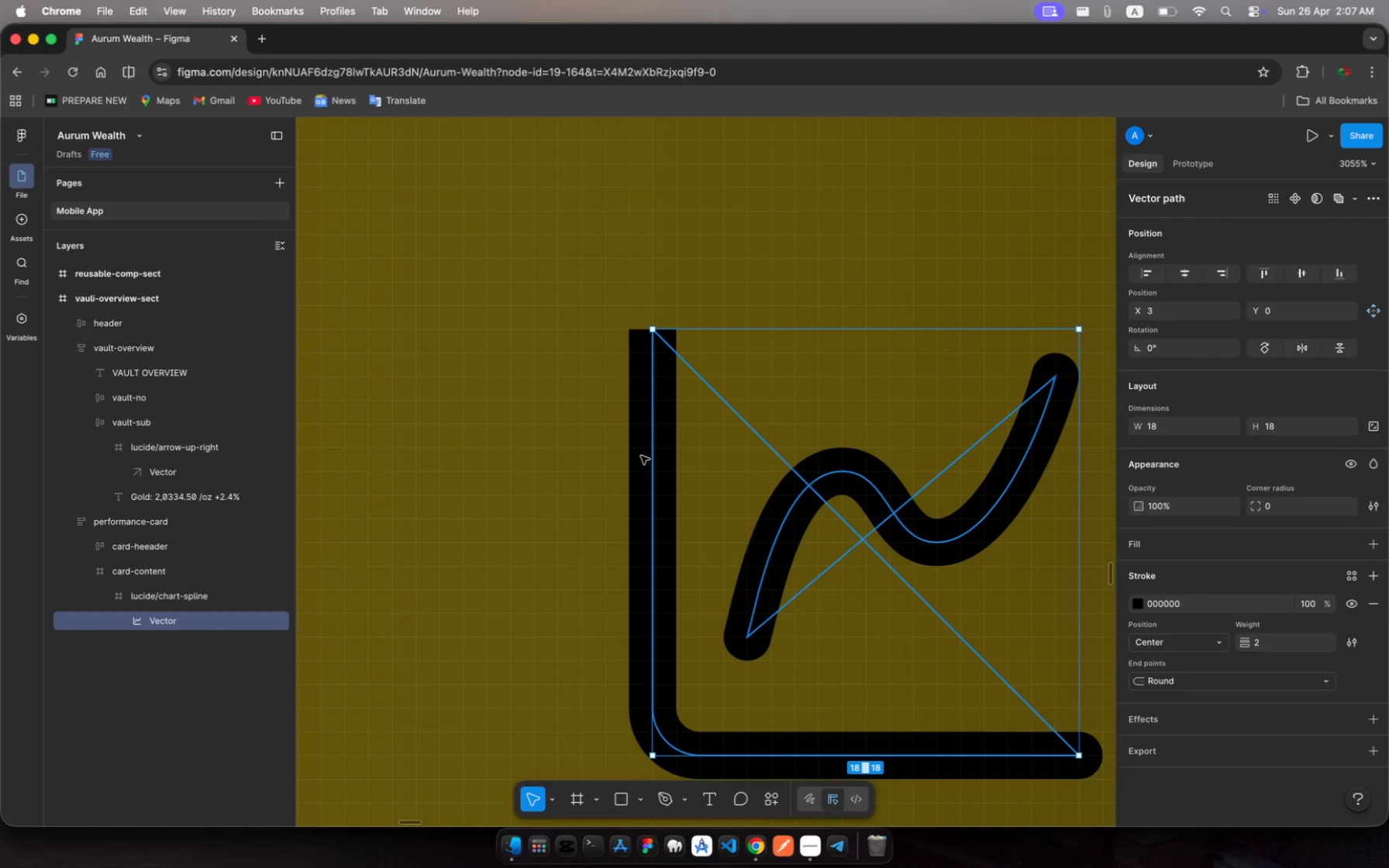 
left_click([641, 456])
 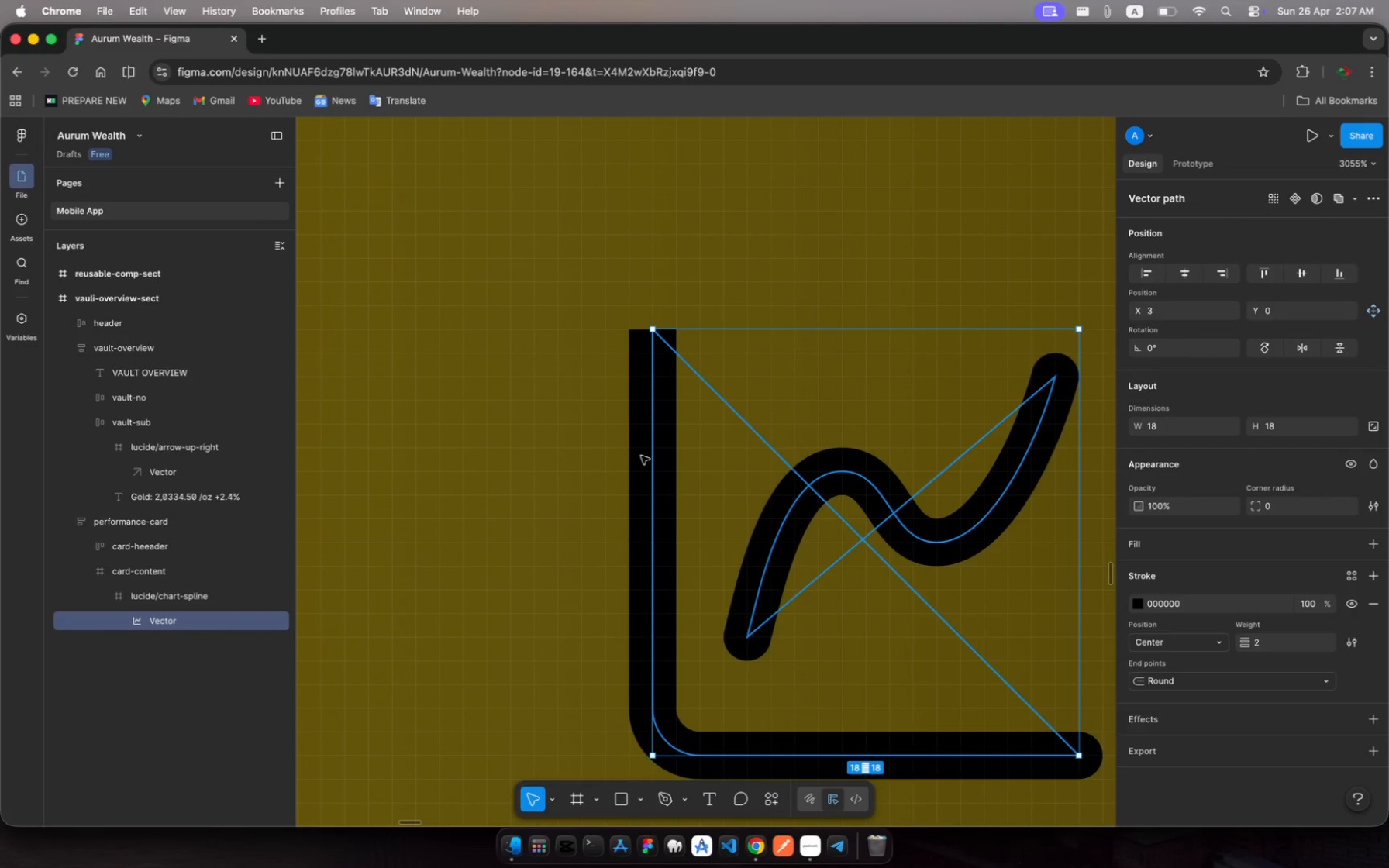 
left_click([641, 456])
 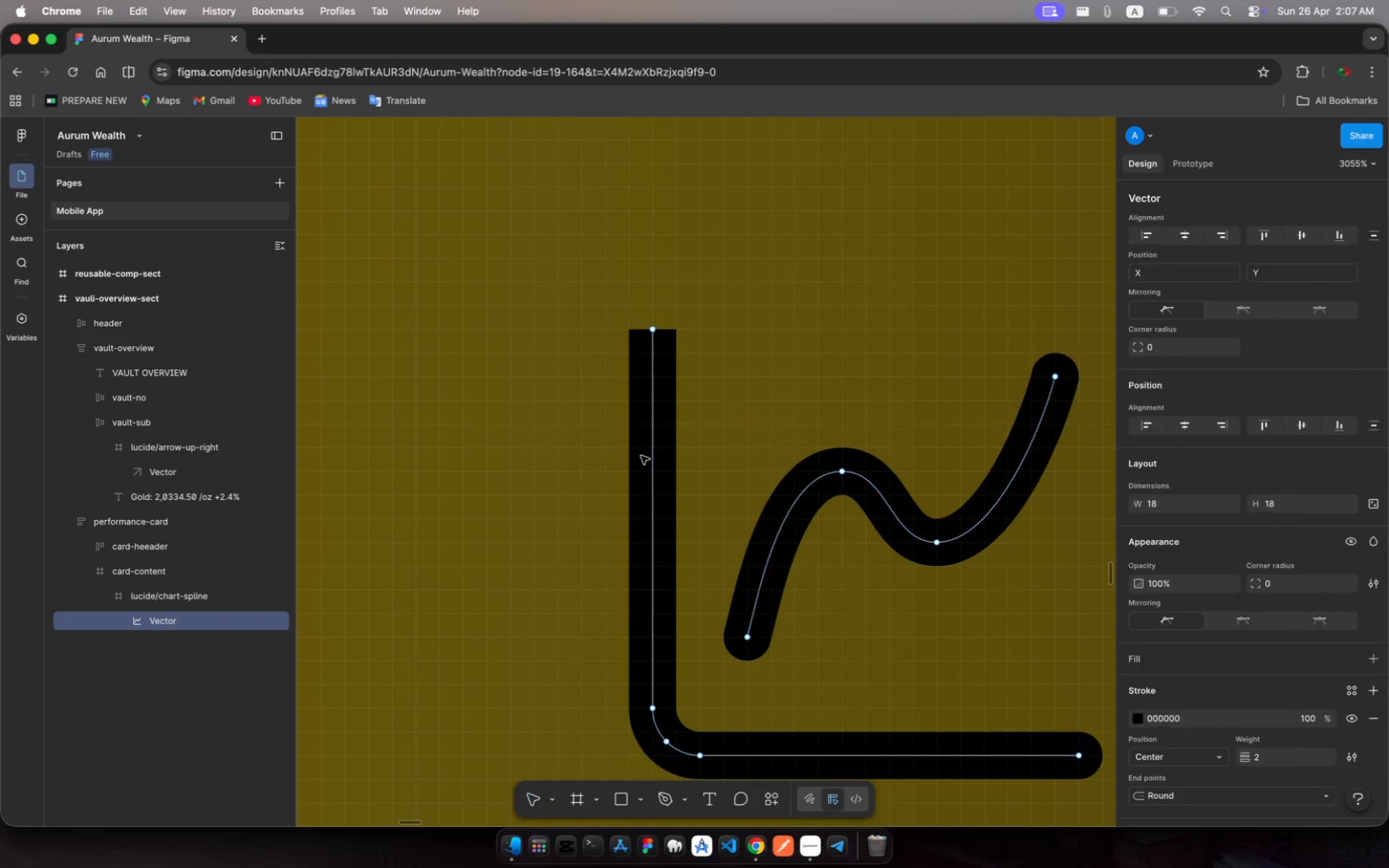 
left_click([641, 456])
 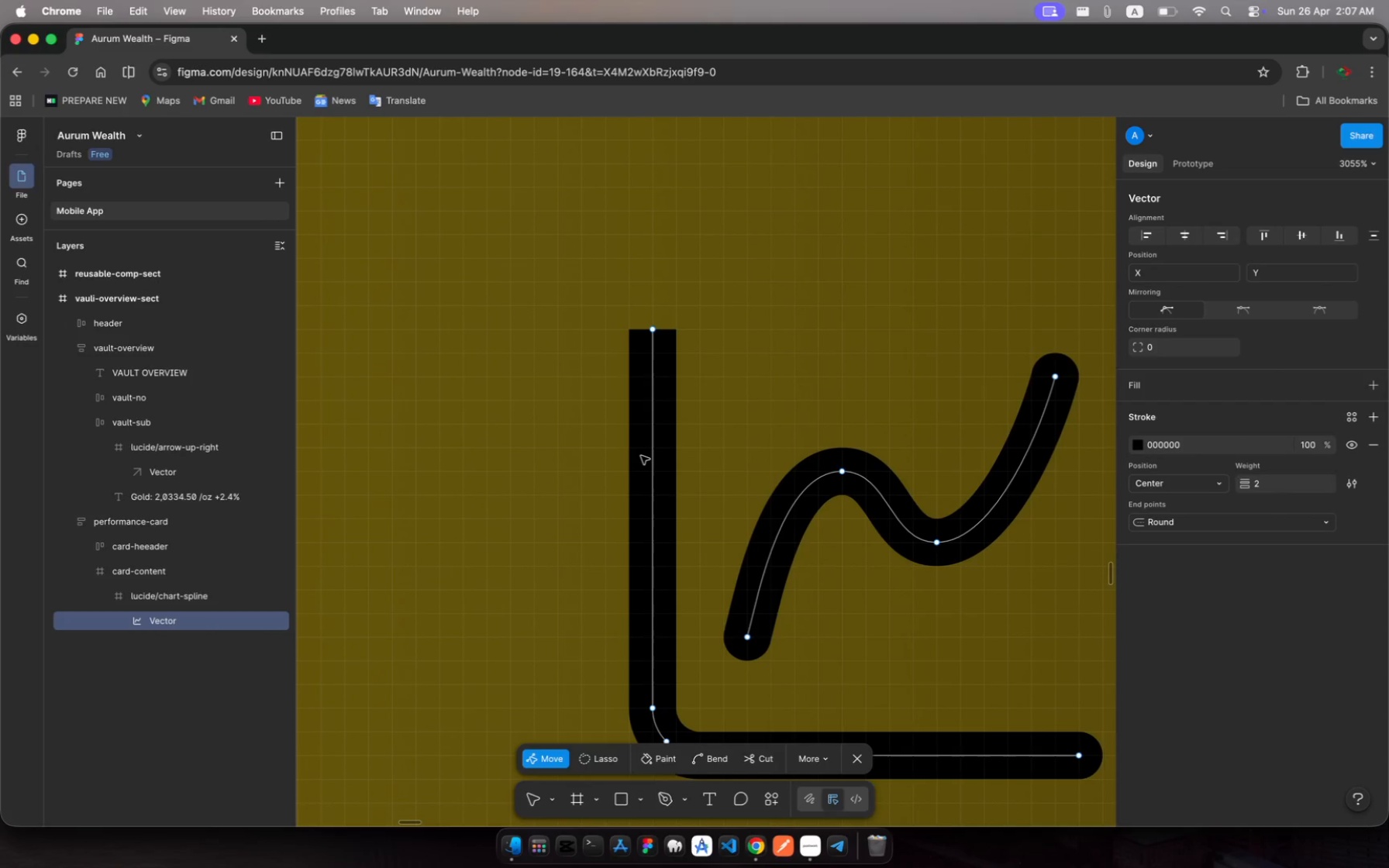 
left_click([641, 456])
 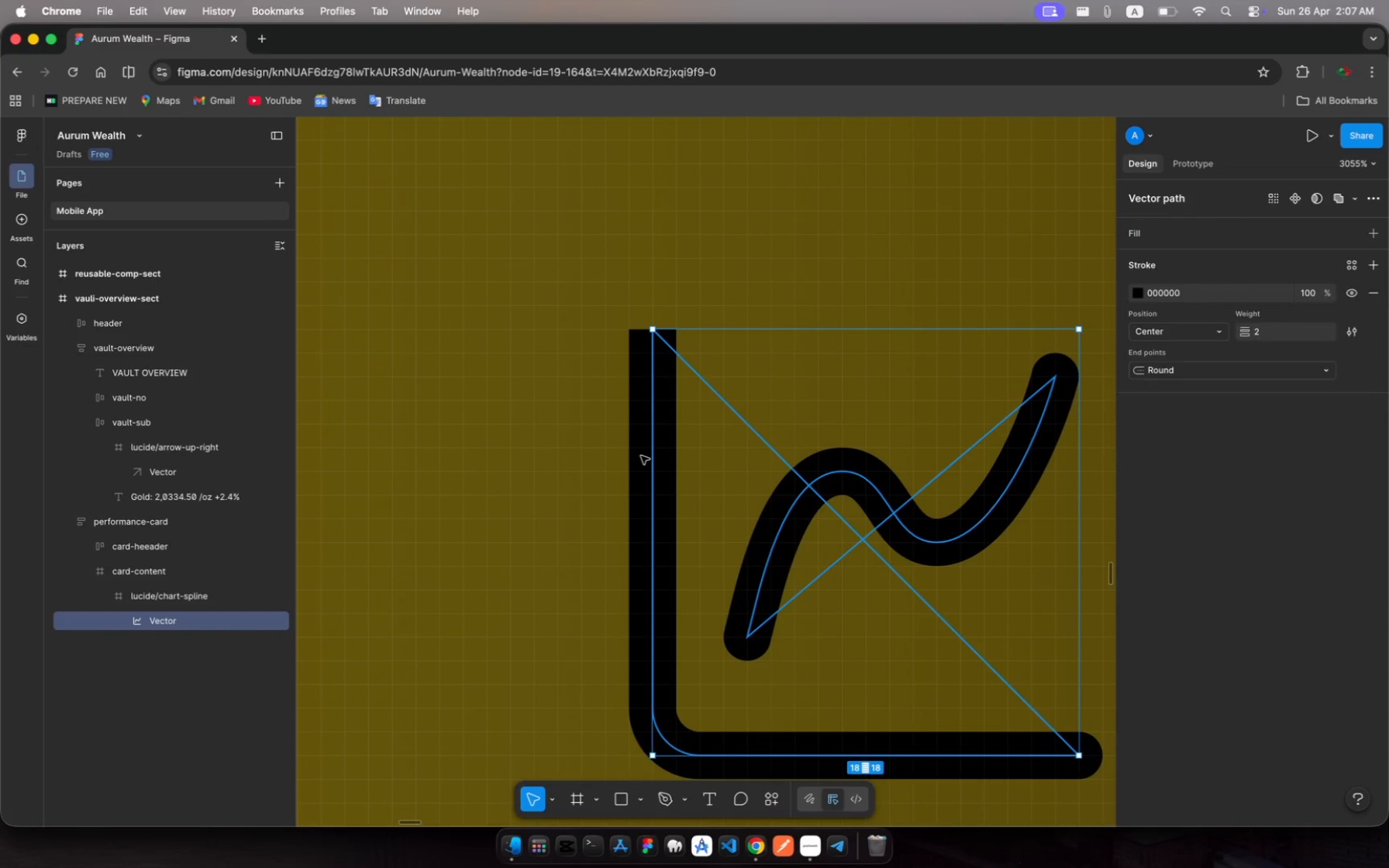 
left_click([641, 456])
 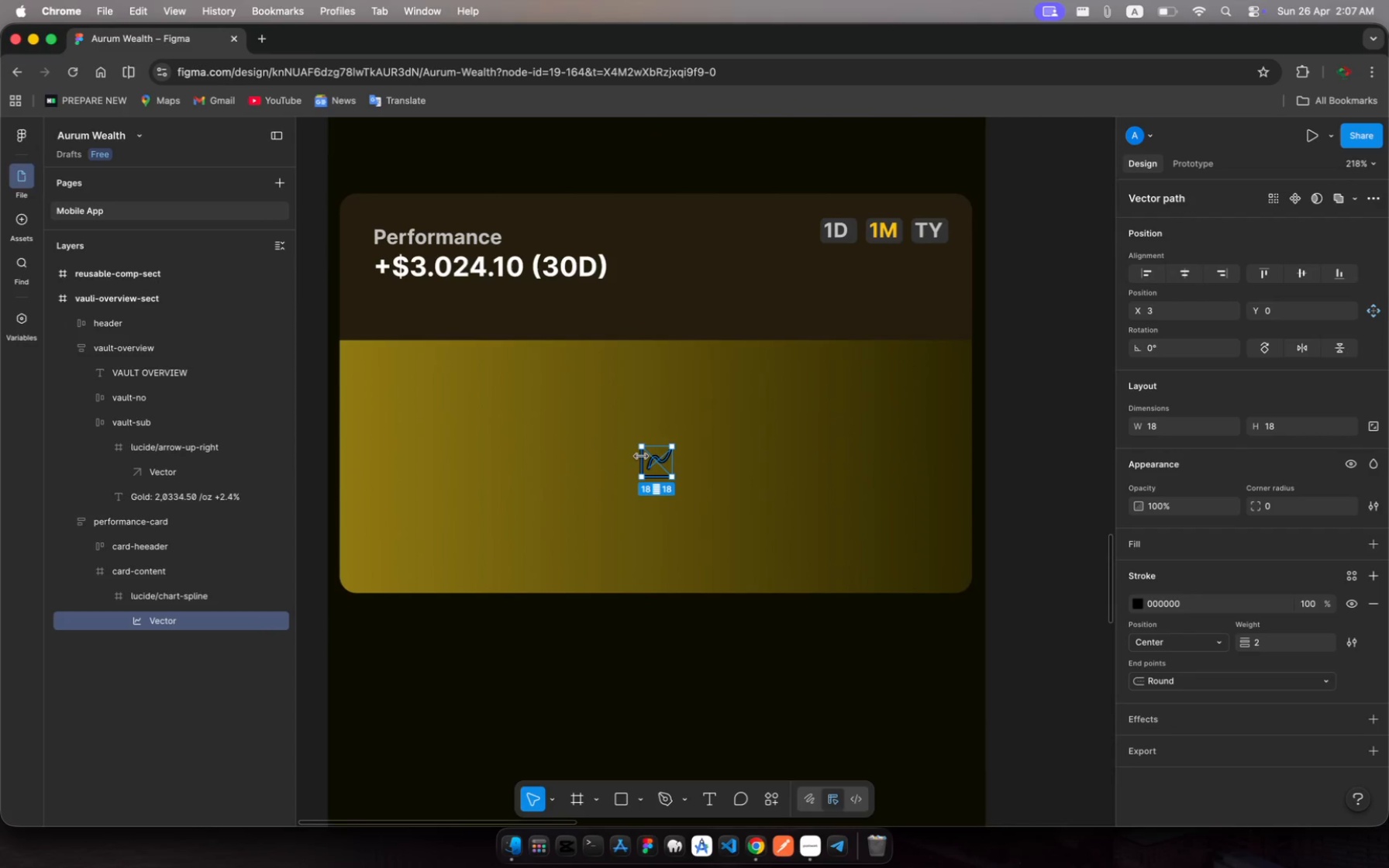 
key(Backspace)
 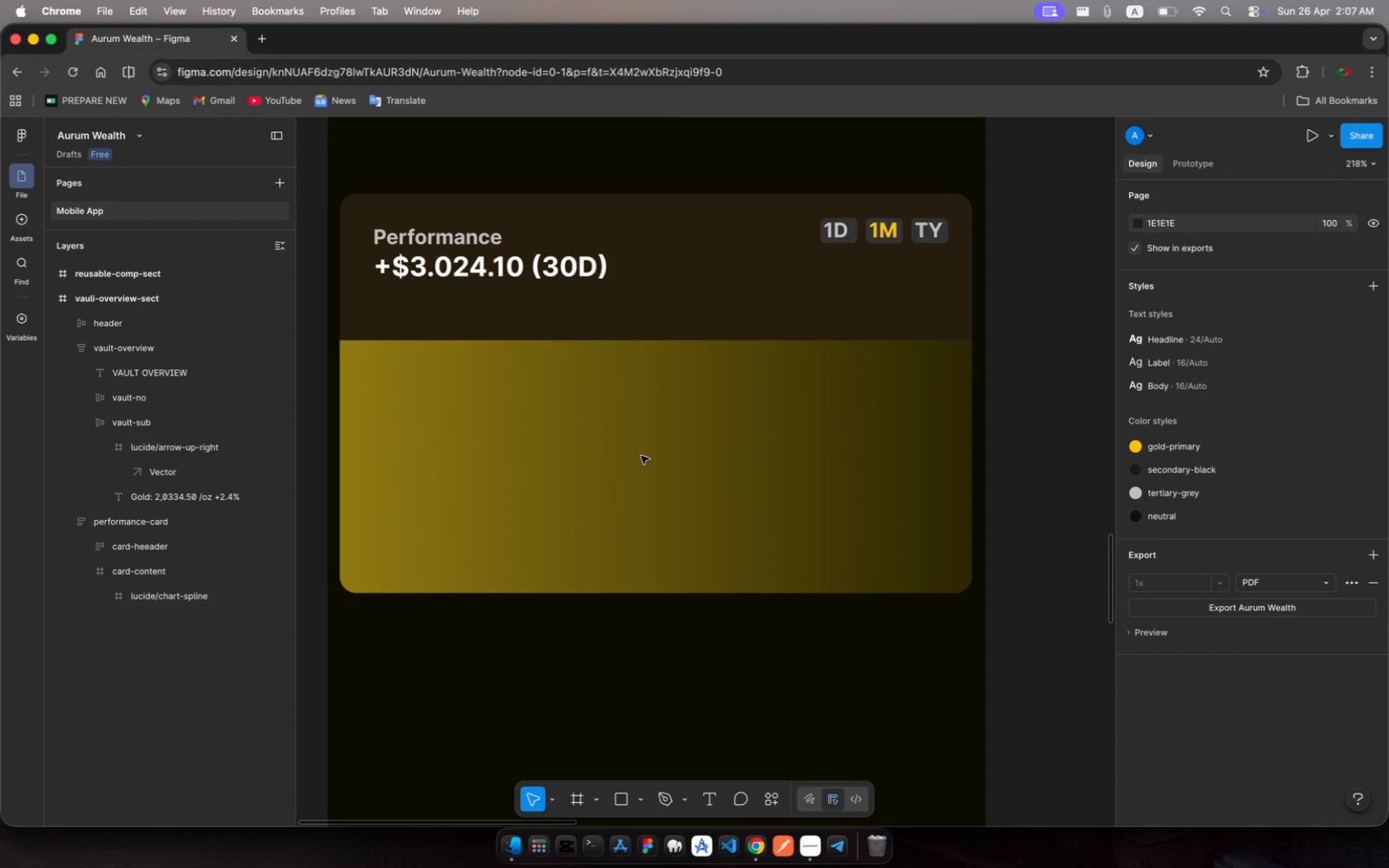 
wait(12.31)
 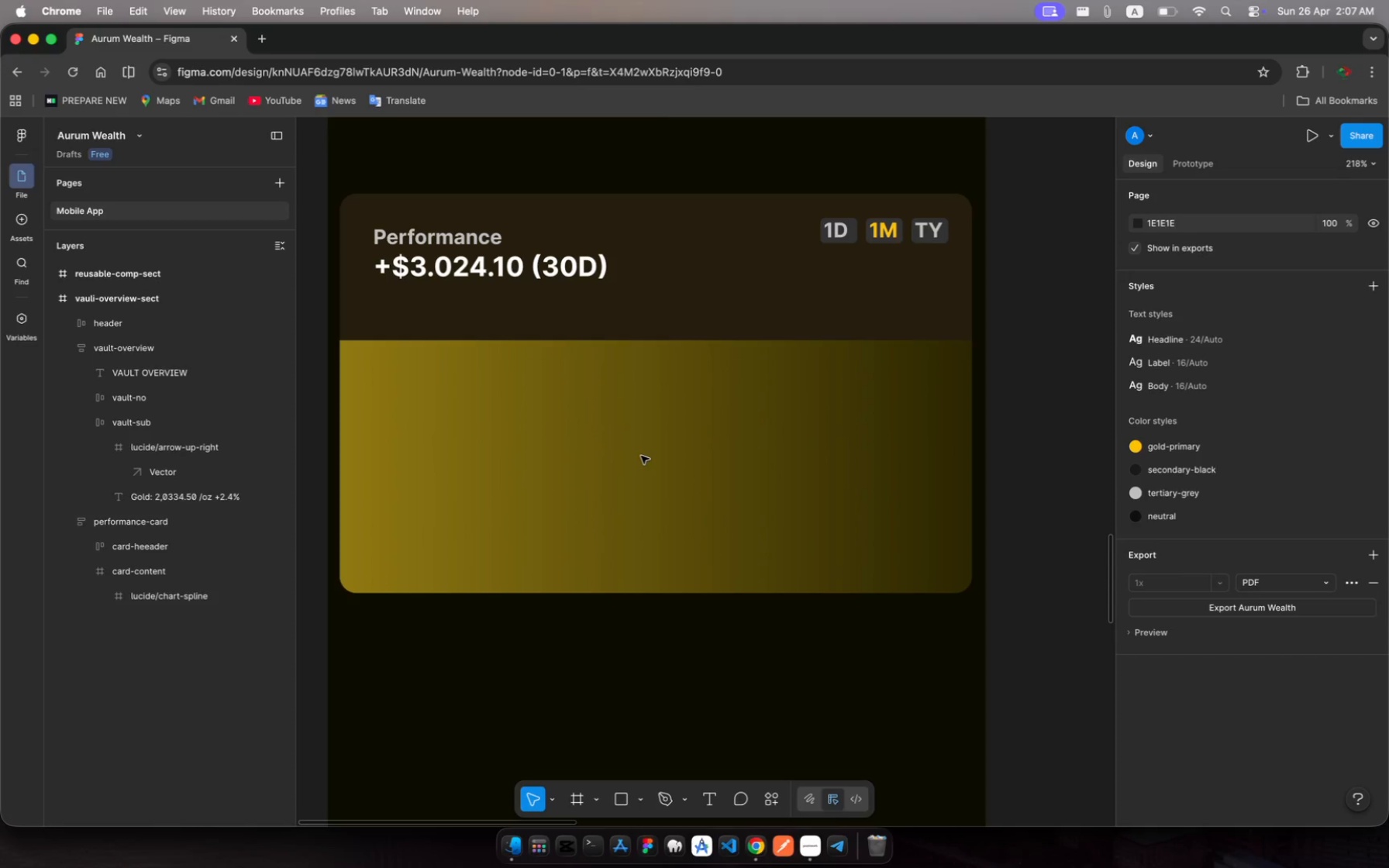 
left_click([775, 802])
 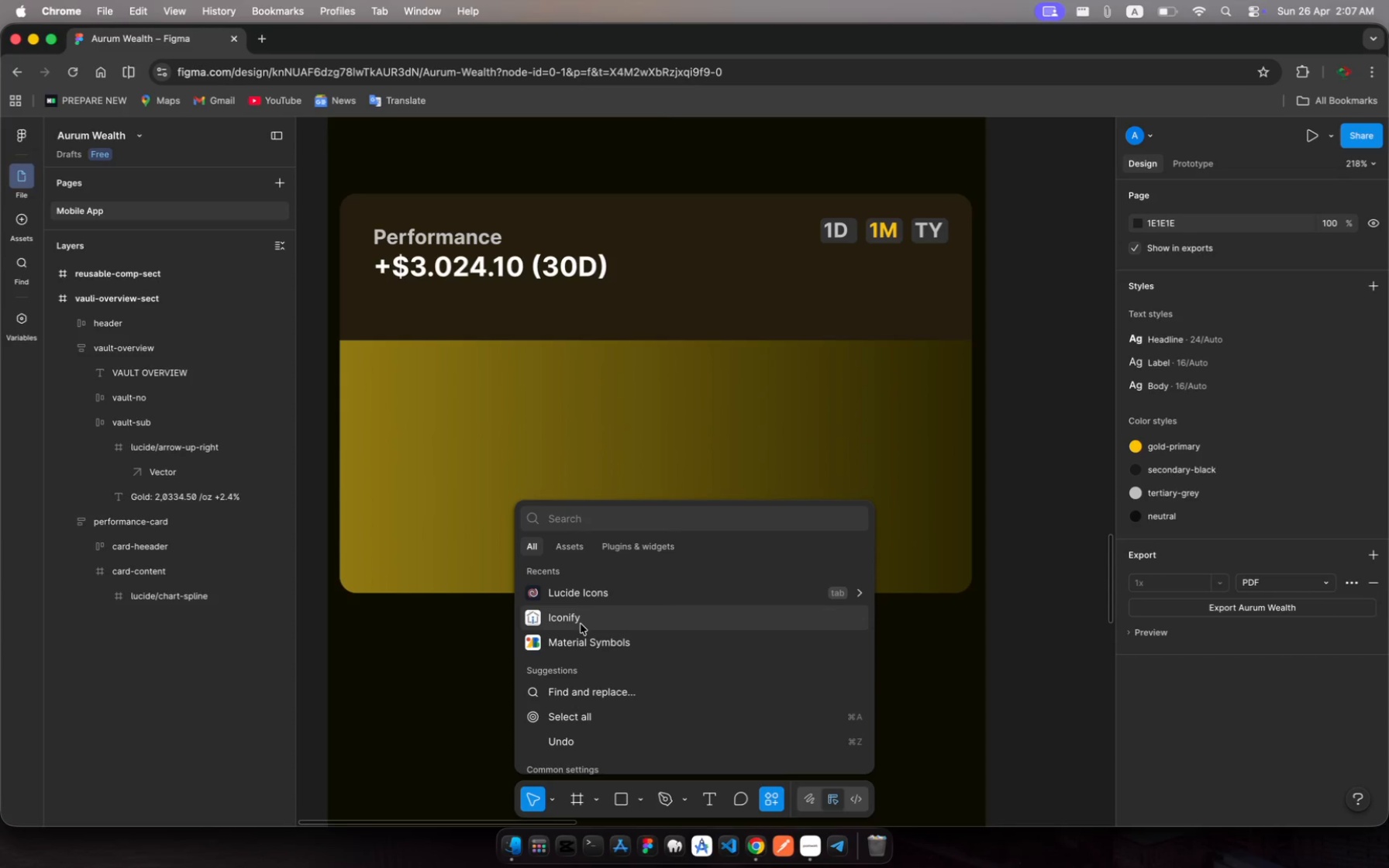 
left_click([581, 624])
 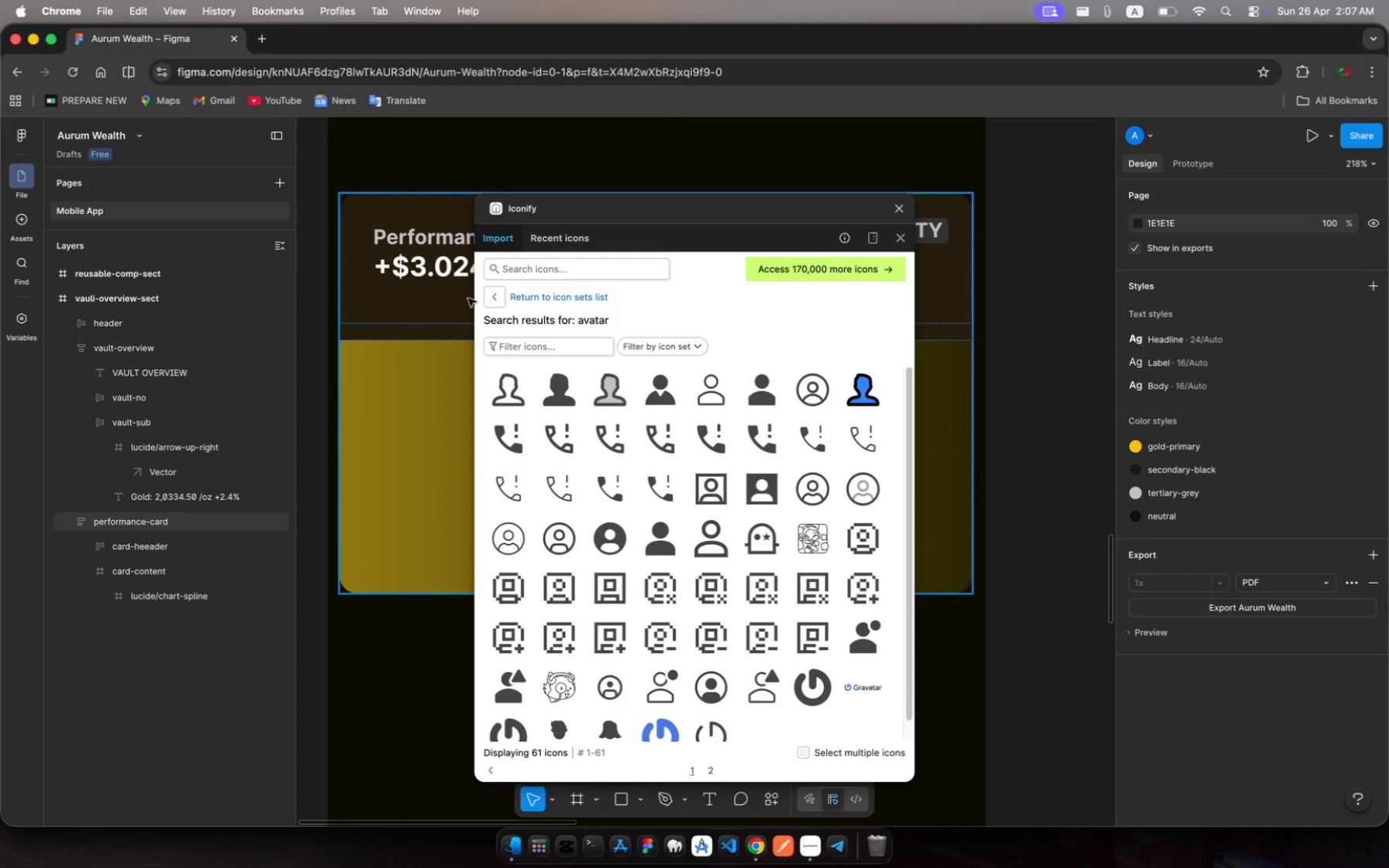 
left_click([503, 269])
 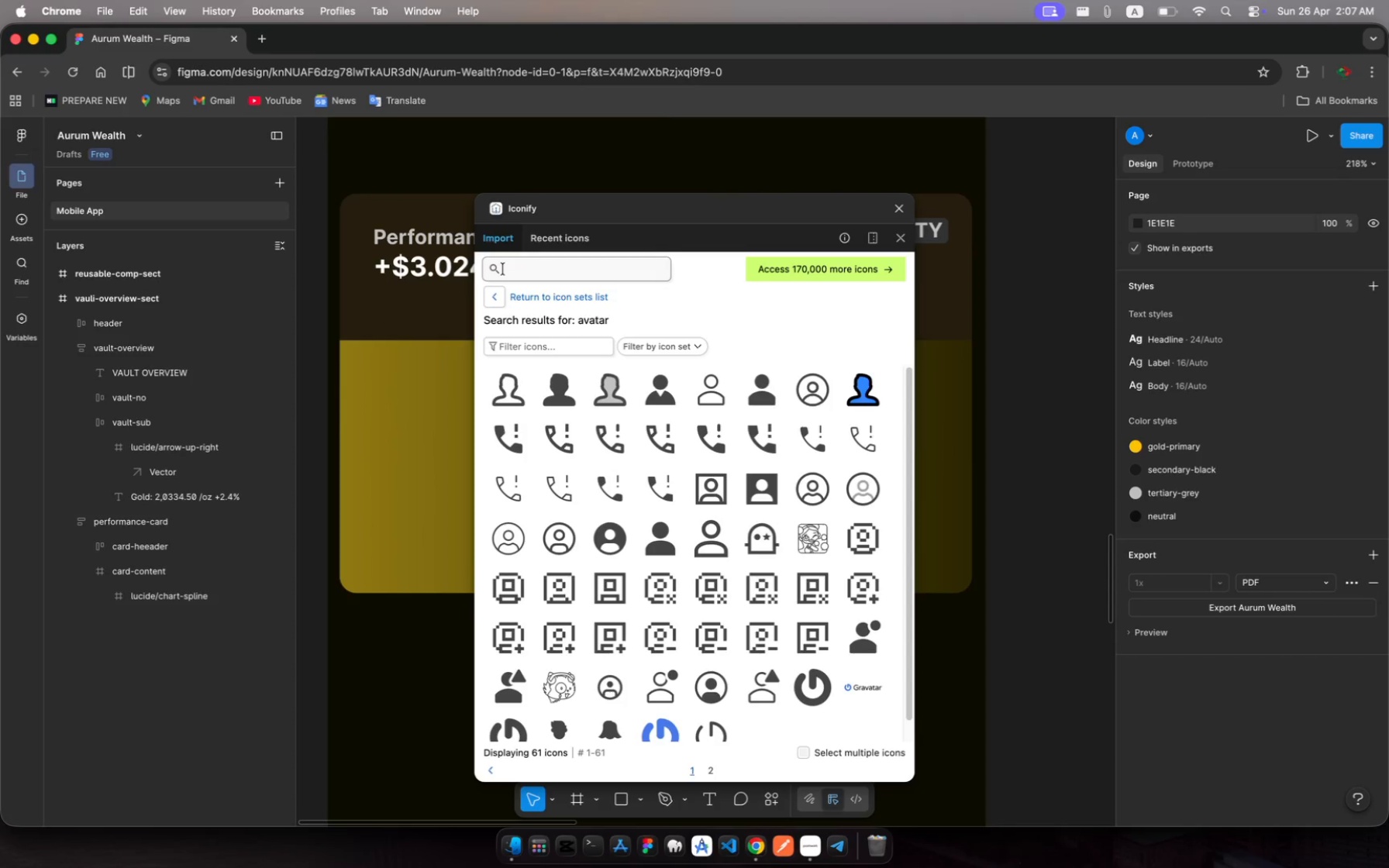 
type(zig)
 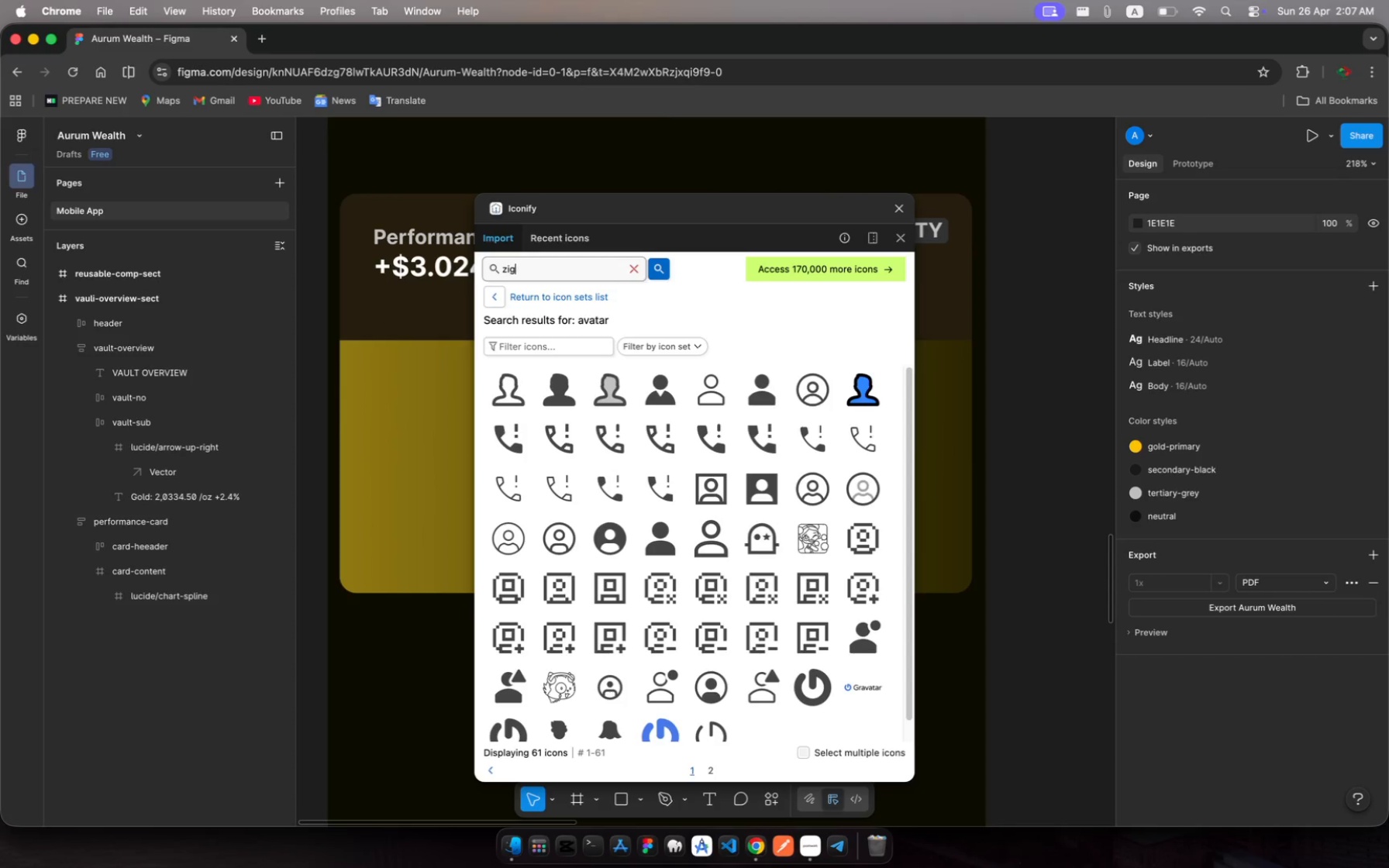 
wait(5.22)
 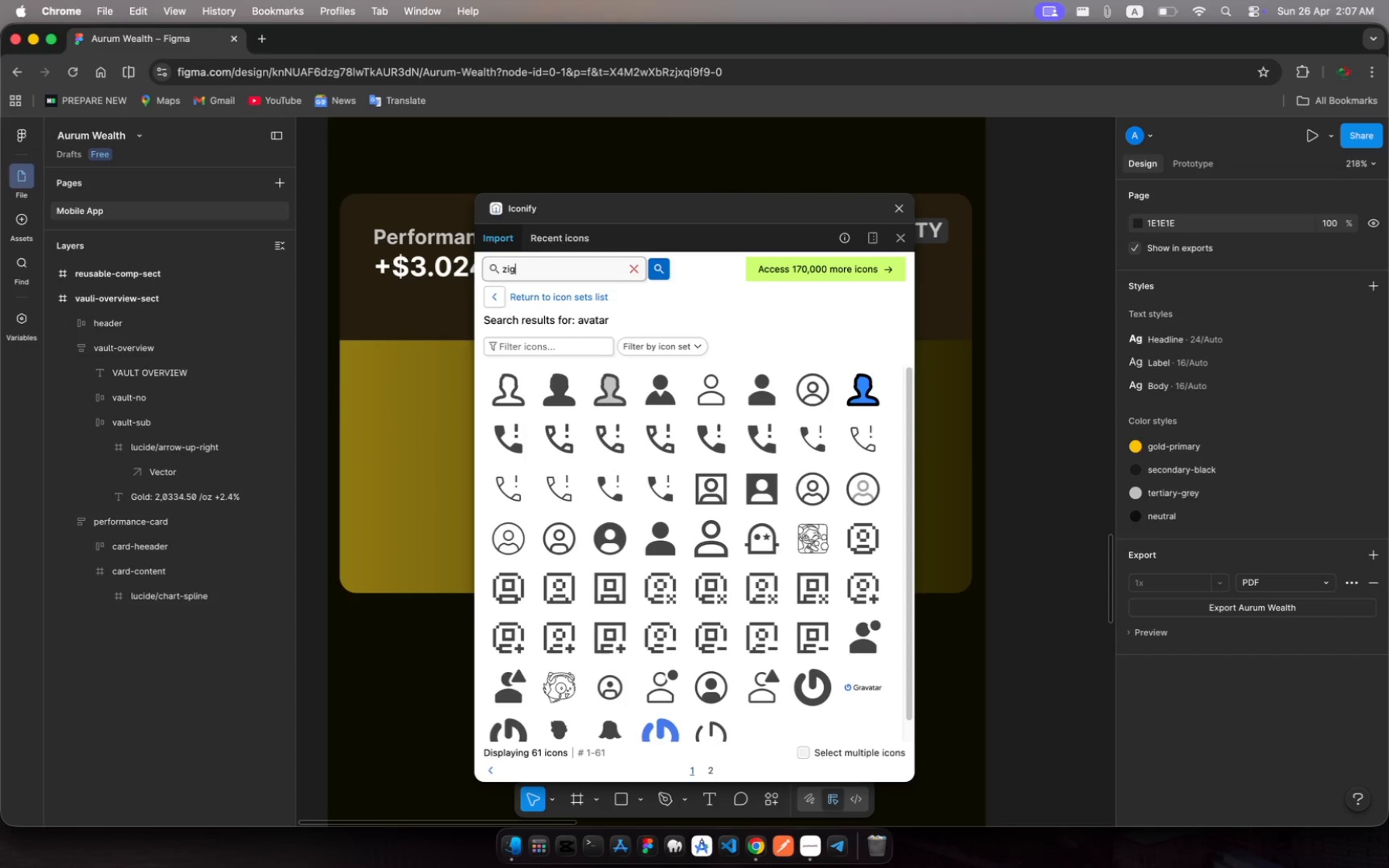 
type(zag)
 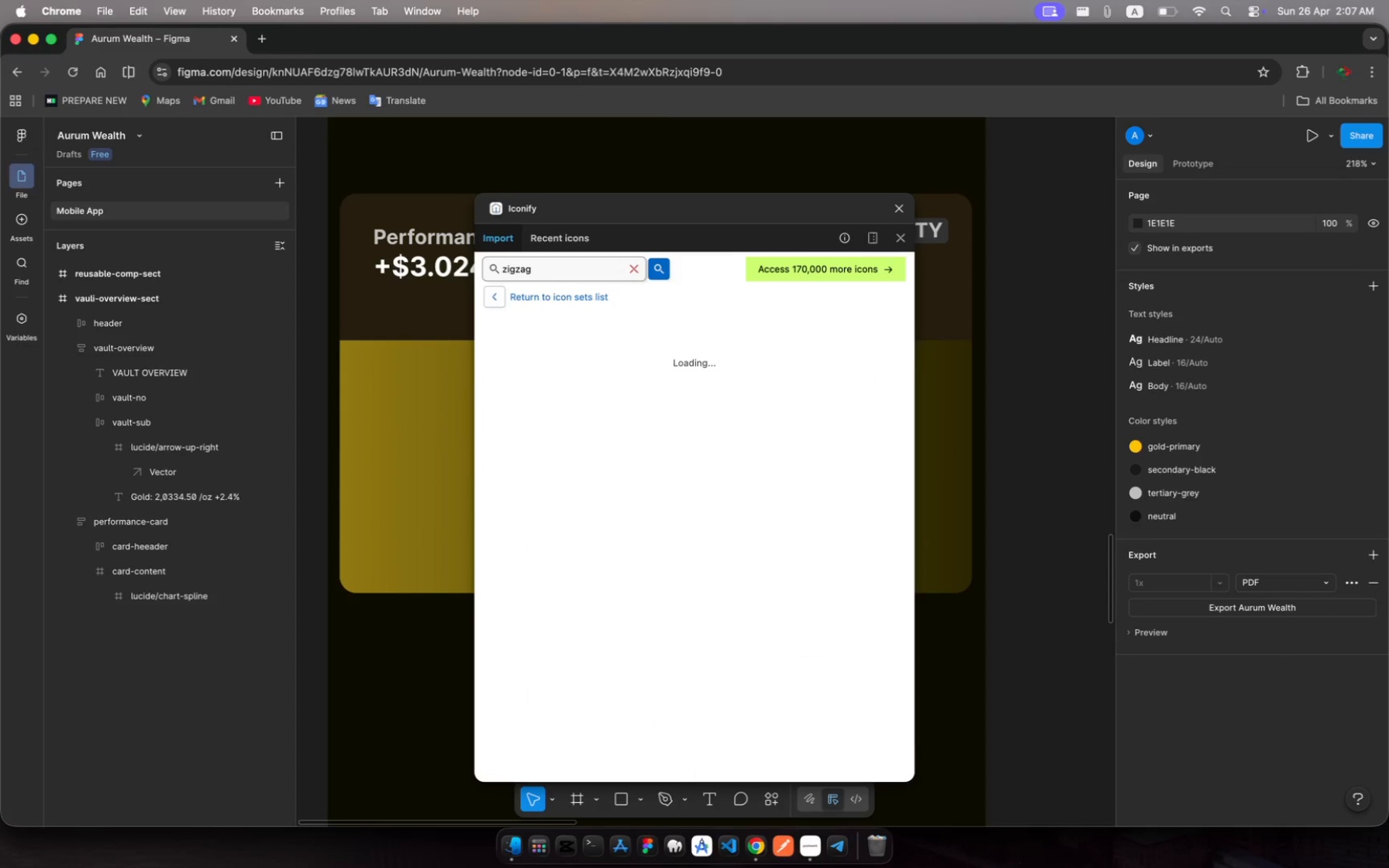 
key(Enter)
 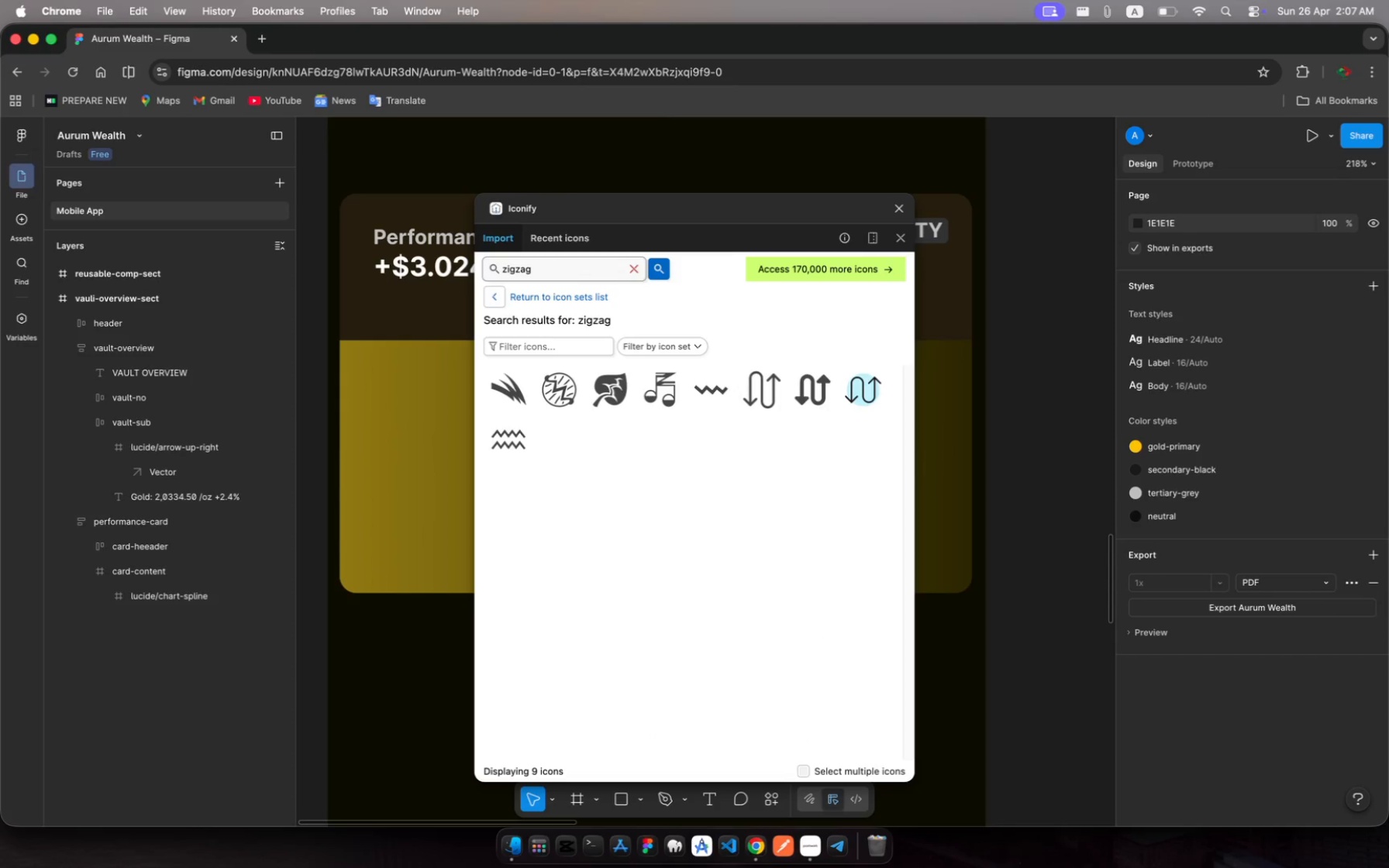 
wait(7.68)
 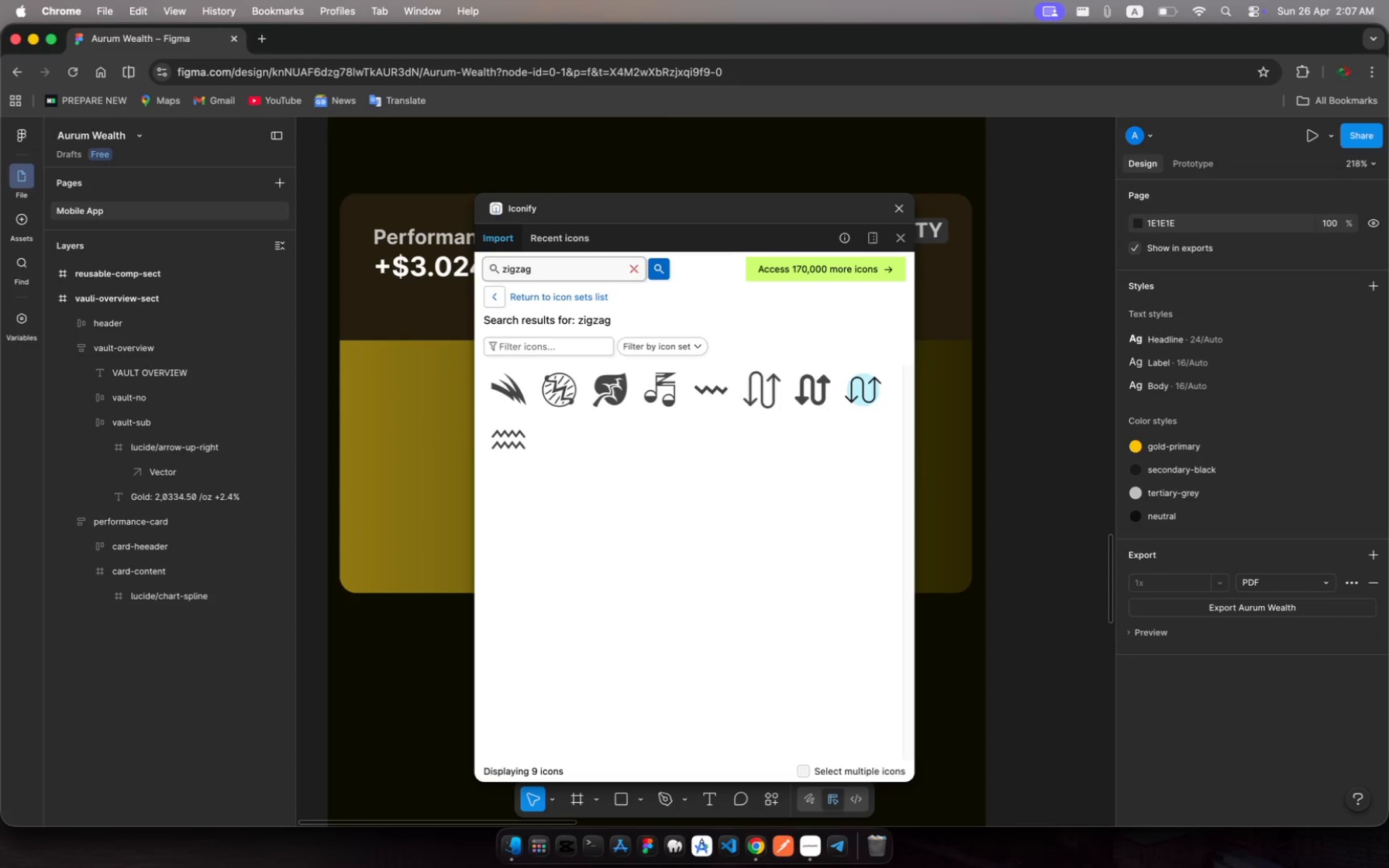 
key(Backspace)
key(Backspace)
key(Backspace)
key(Backspace)
key(Backspace)
key(Backspace)
key(Backspace)
type(chart)
 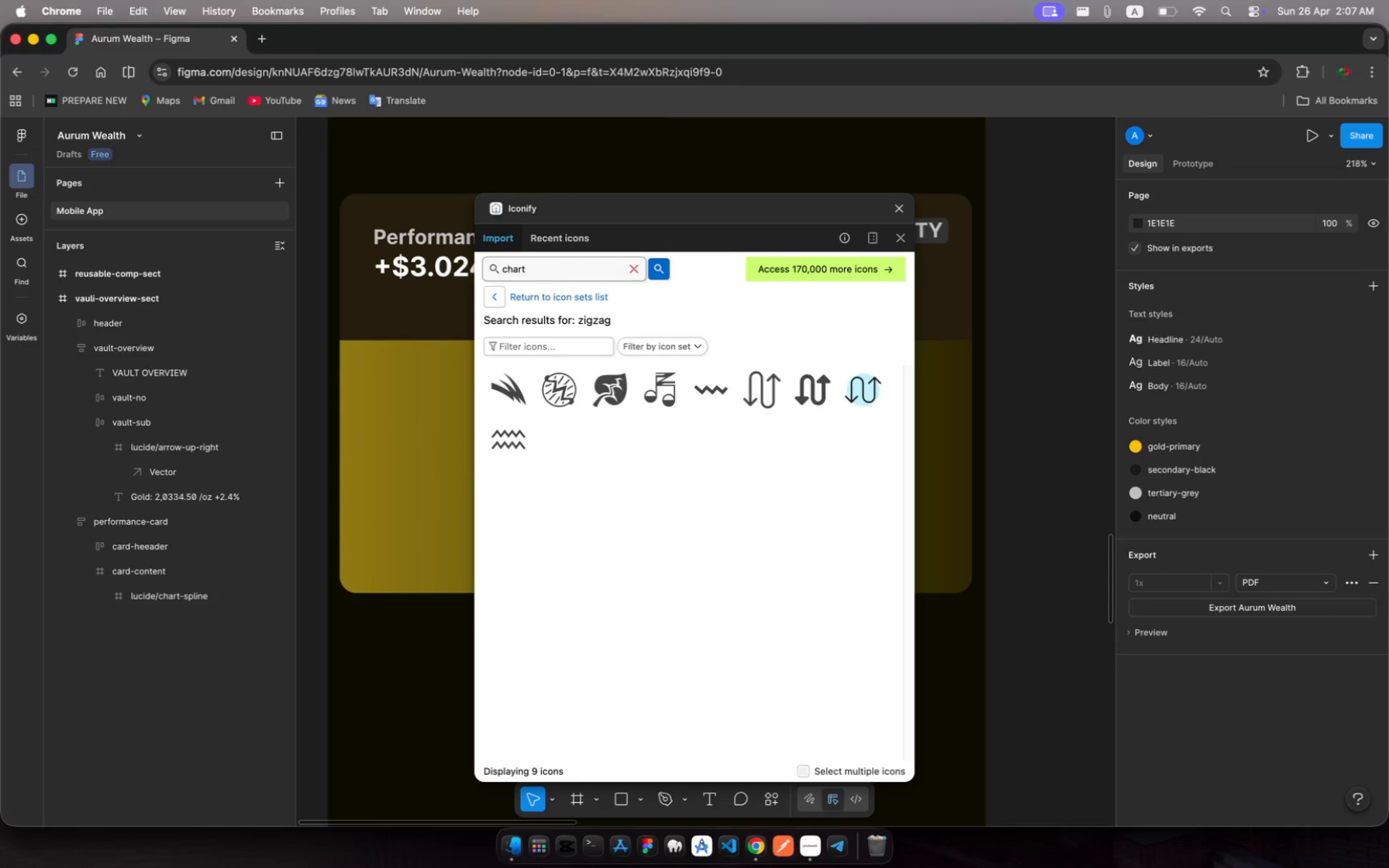 
key(Enter)
 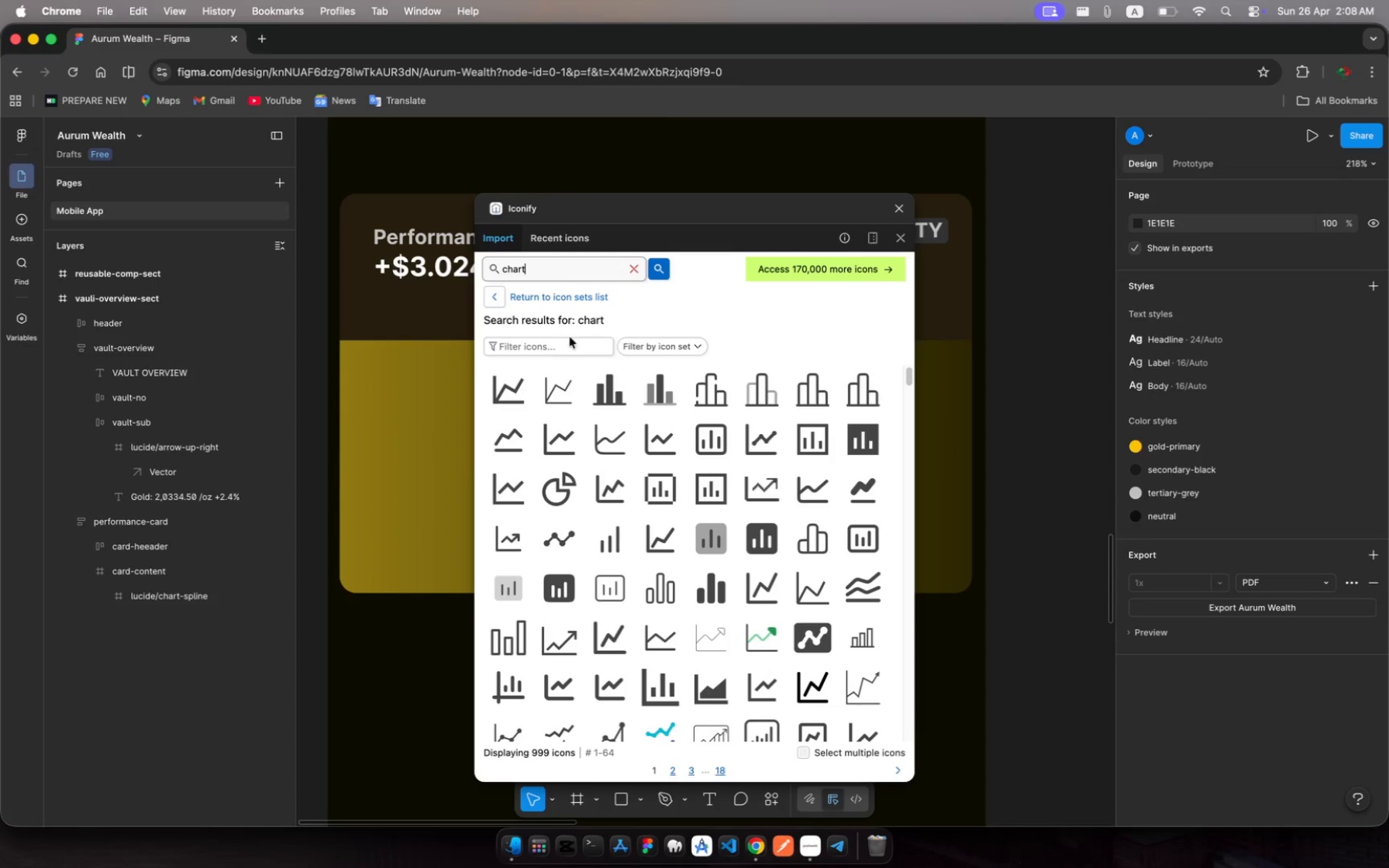 
scroll: coordinate [736, 576], scroll_direction: down, amount: 78.0
 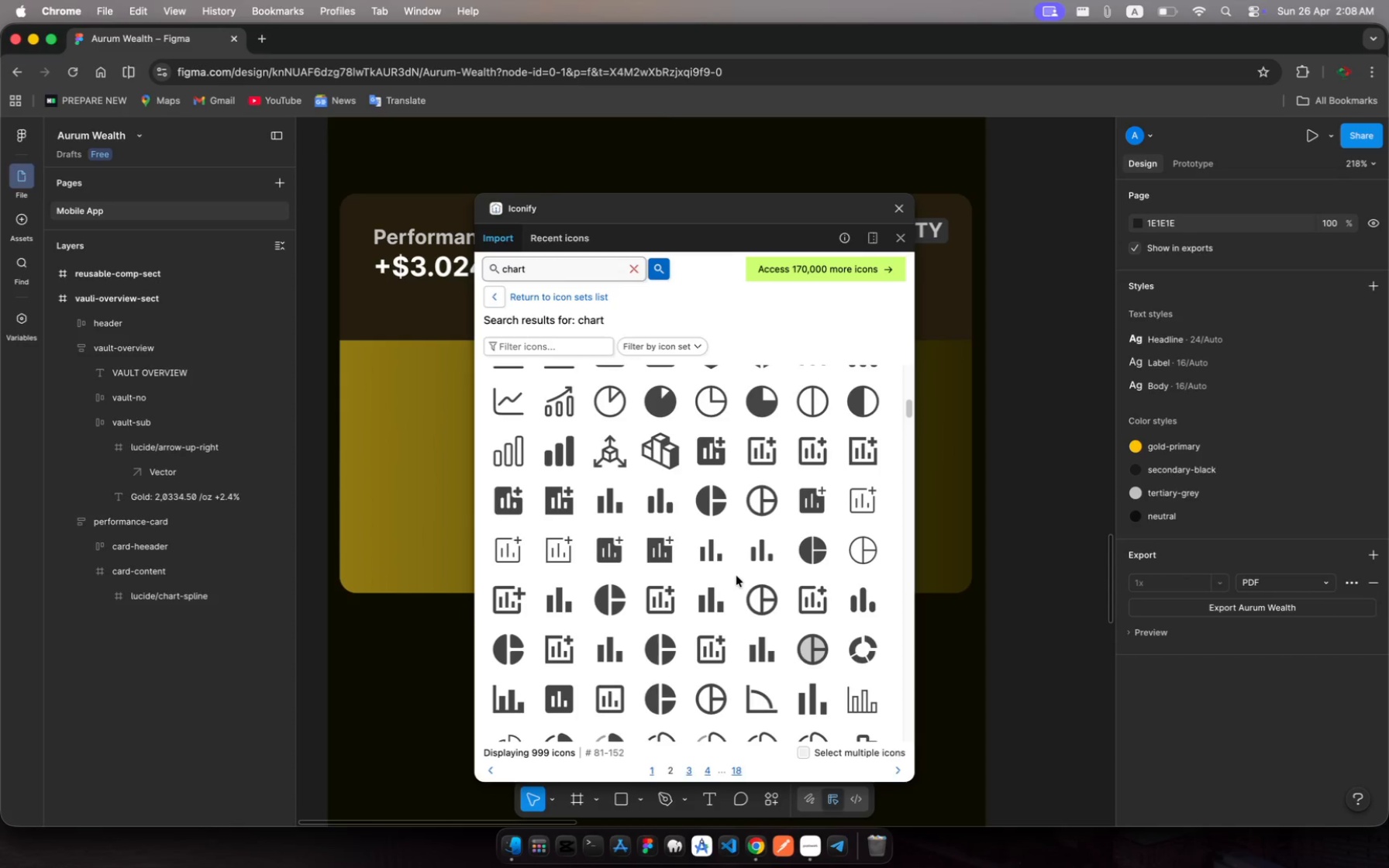 
scroll: coordinate [736, 576], scroll_direction: up, amount: 28.0
 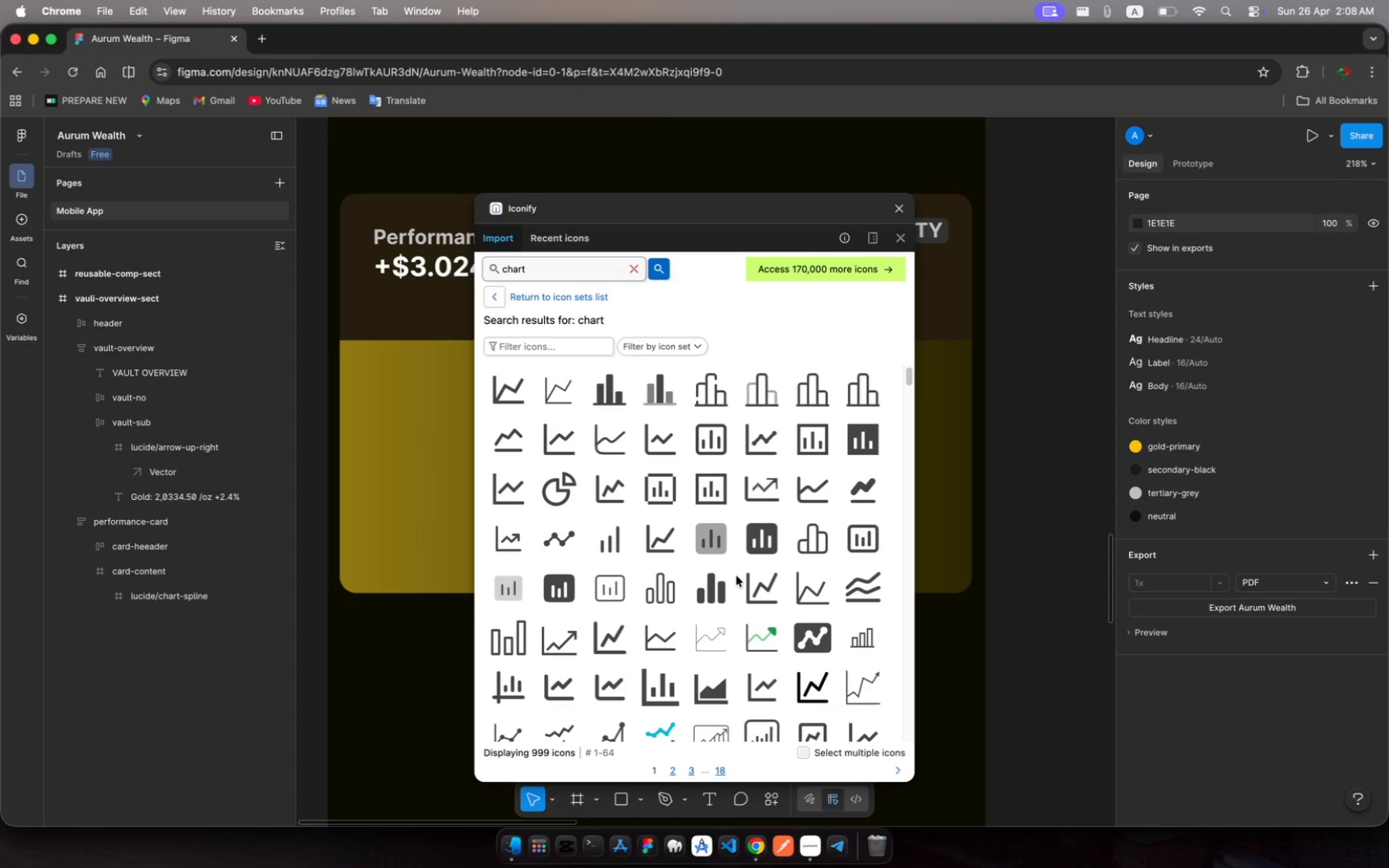 
wait(8.54)
 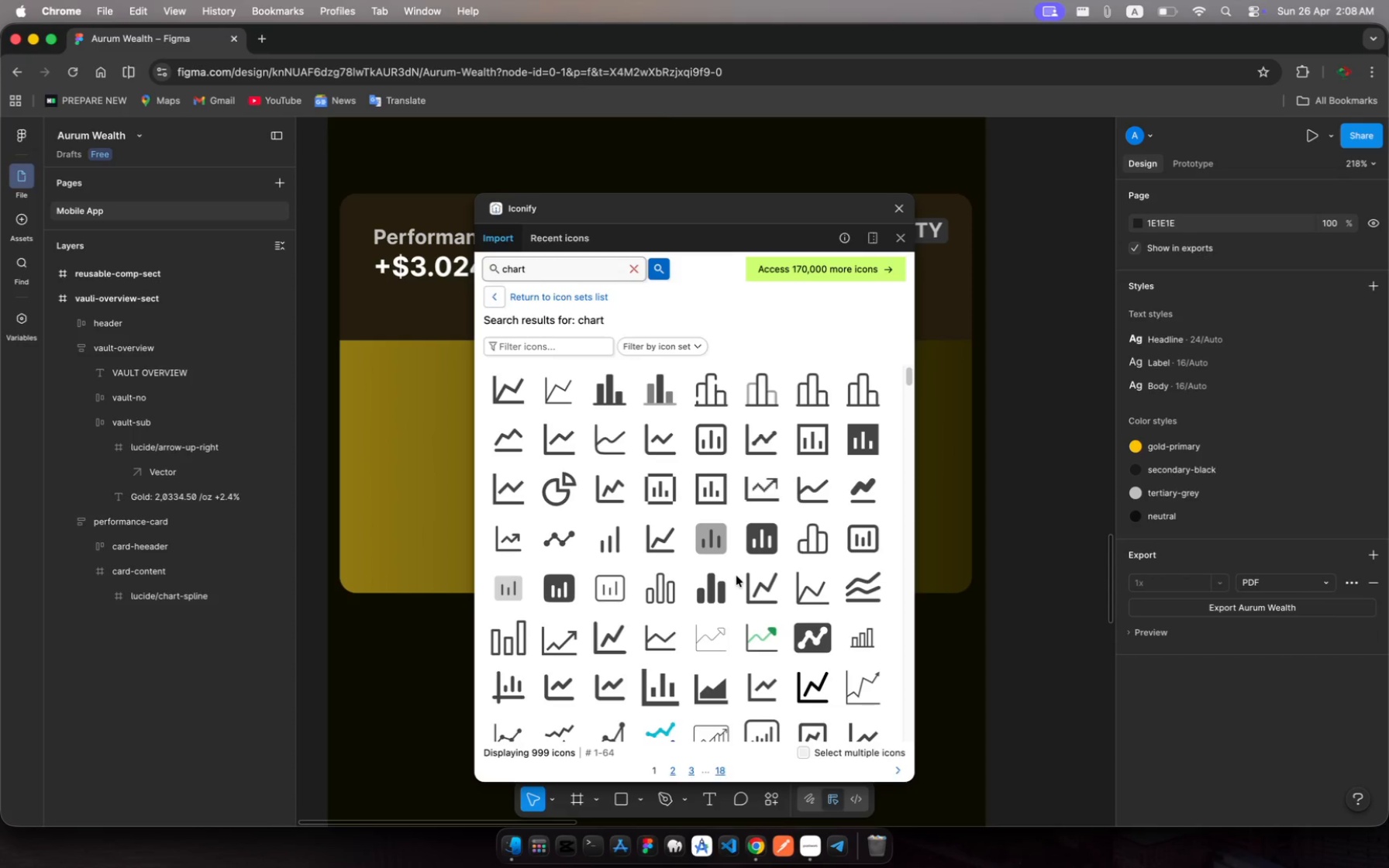 
left_click([563, 632])
 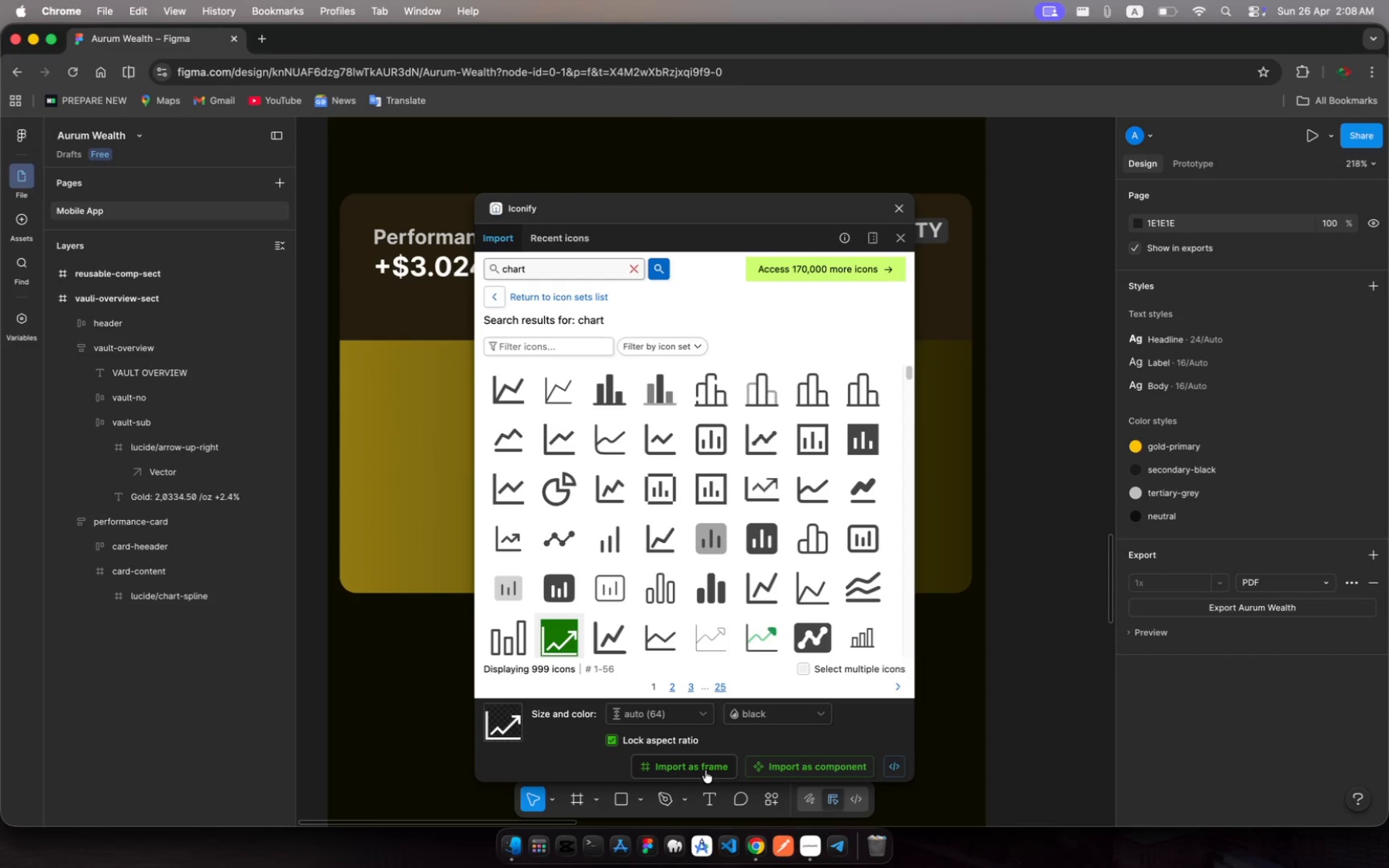 
left_click([707, 767])
 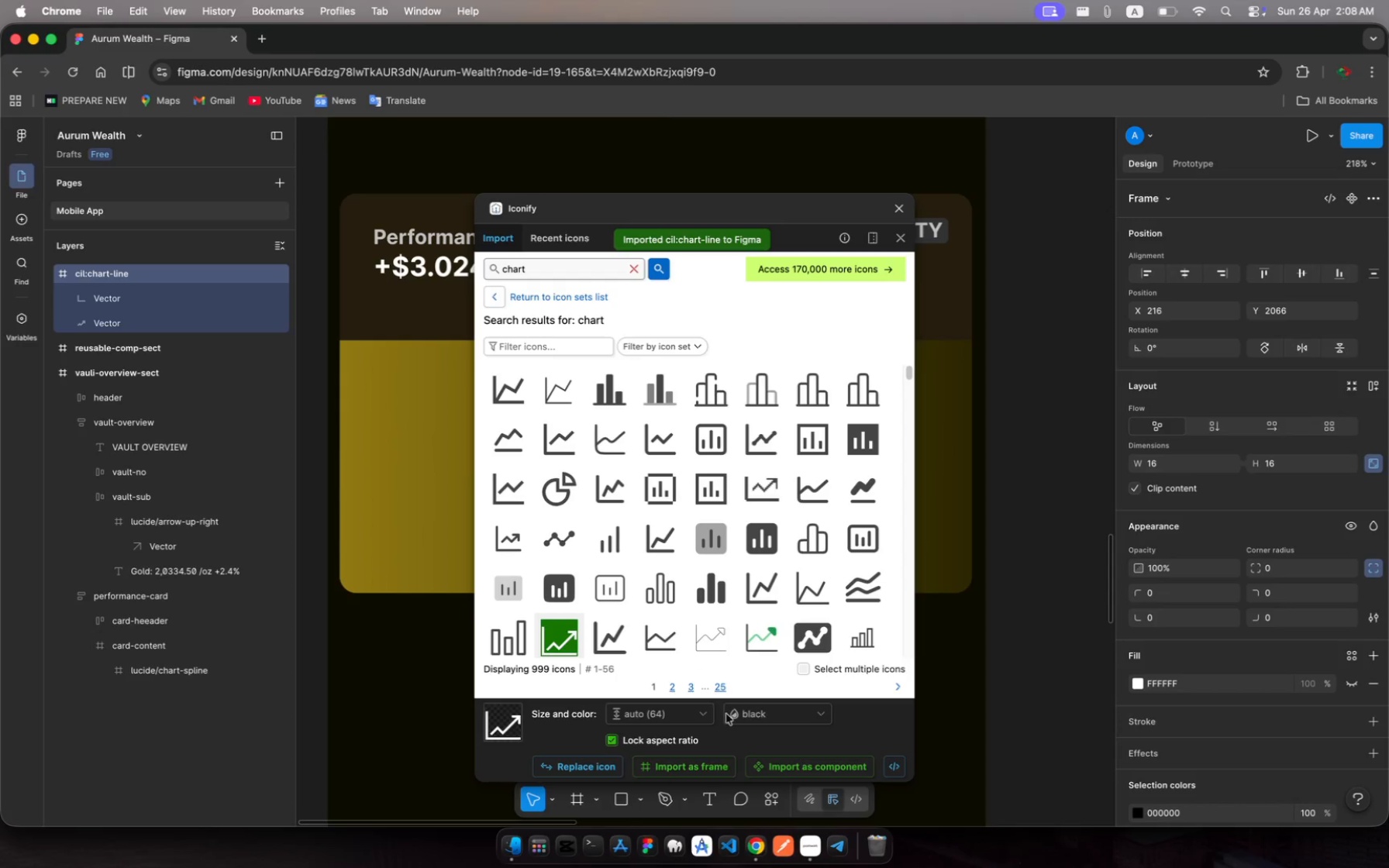 
left_click([898, 215])
 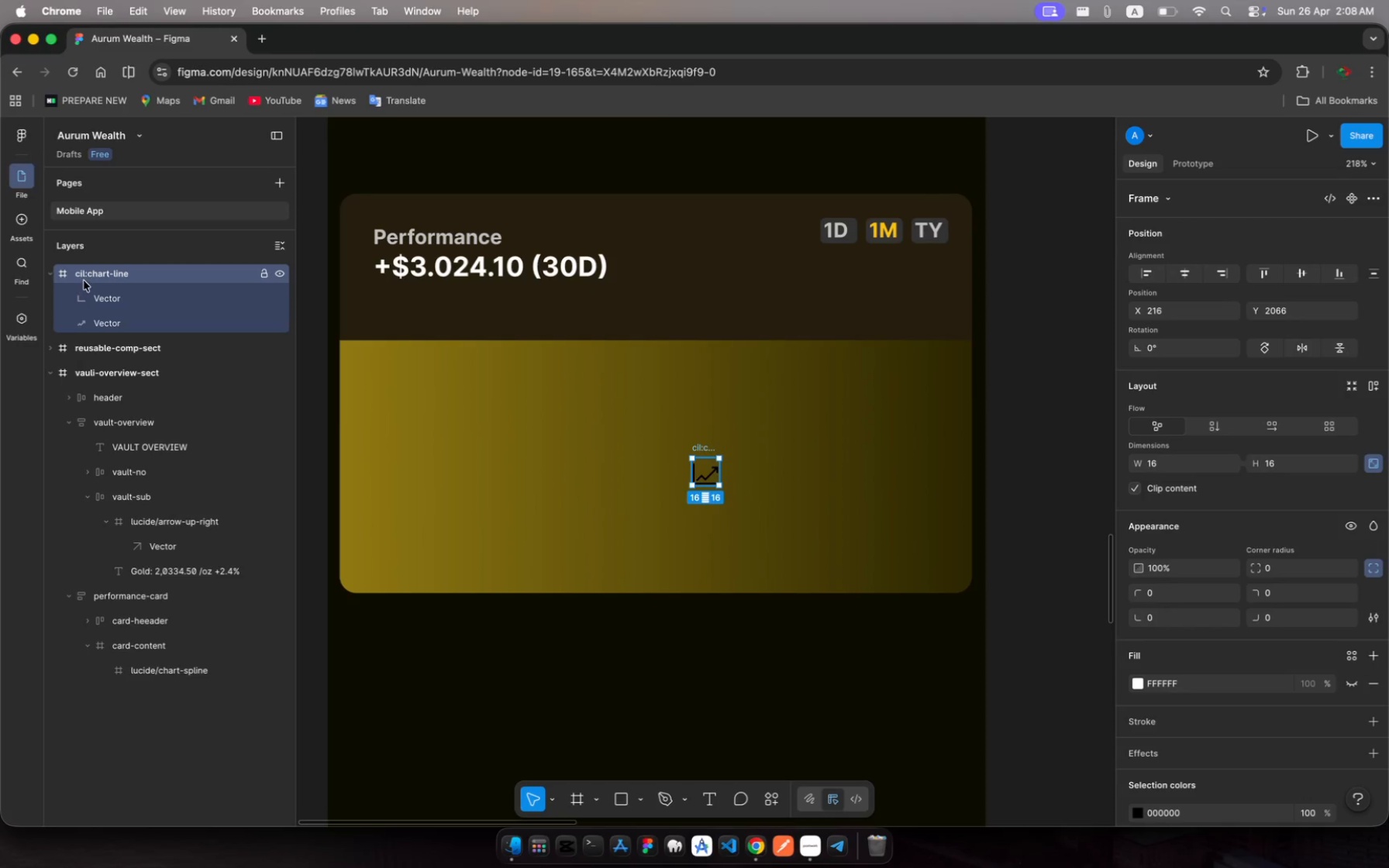 
left_click_drag(start_coordinate=[87, 277], to_coordinate=[142, 681])
 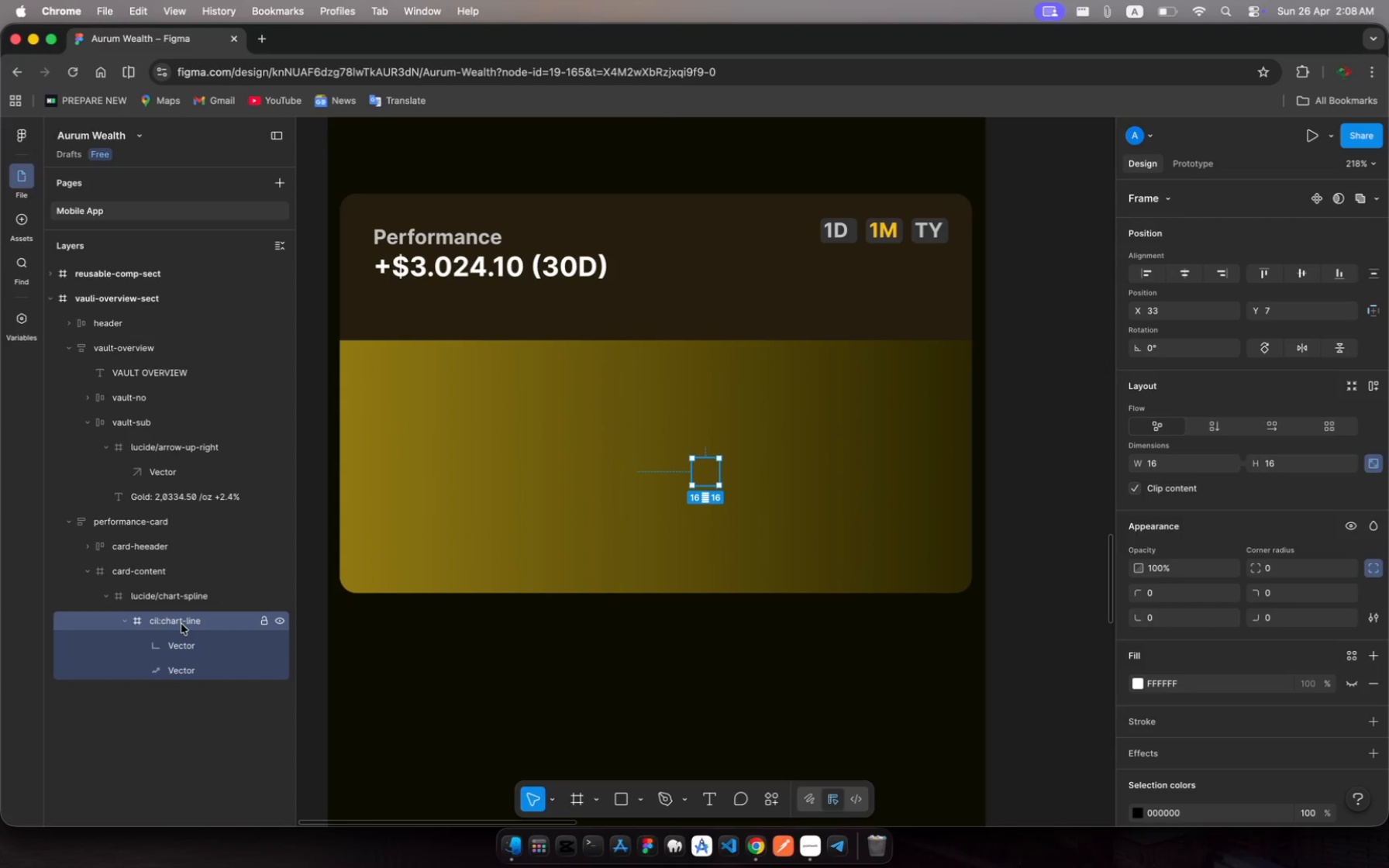 
wait(5.04)
 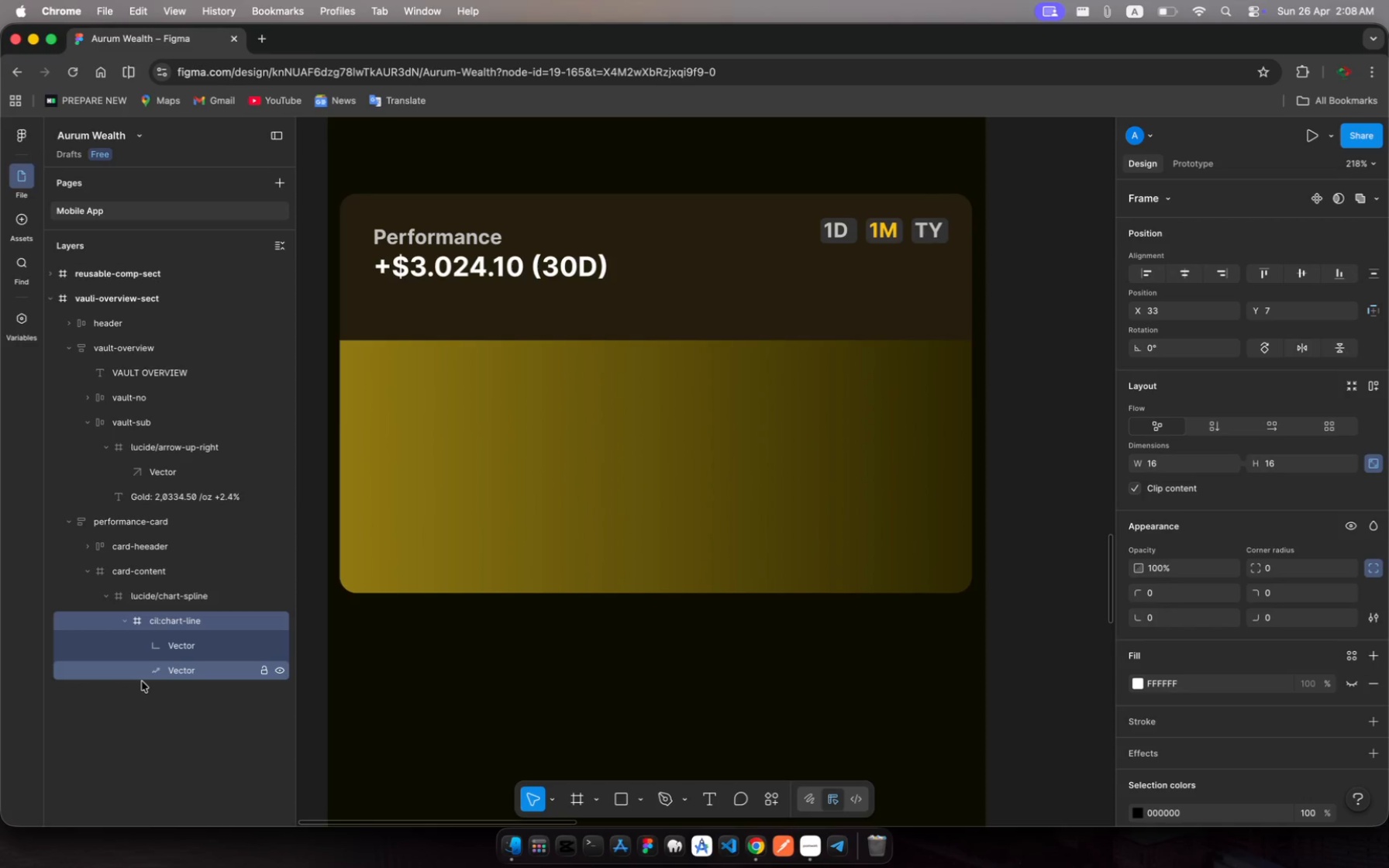 
key(Meta+Z)
 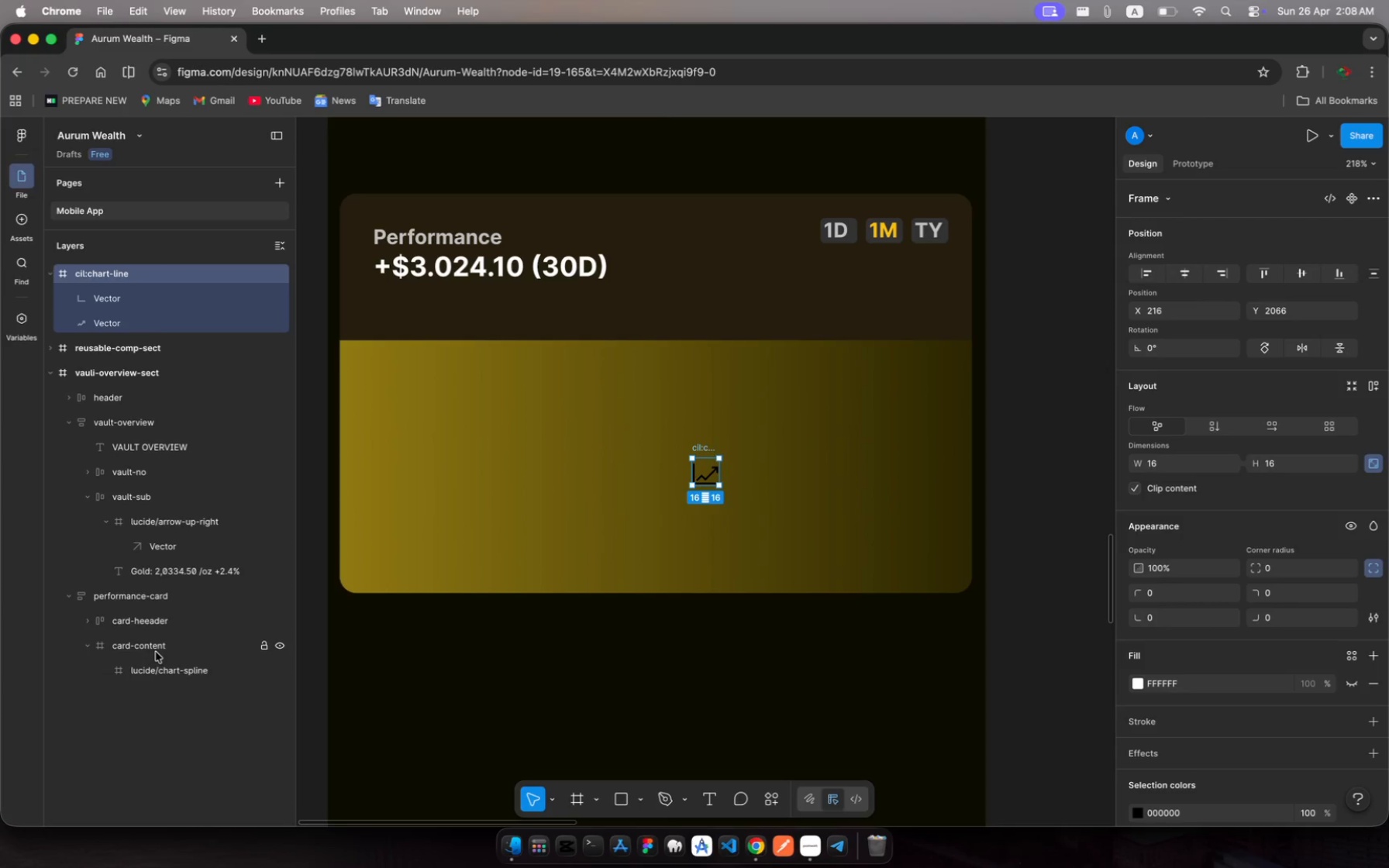 
left_click([171, 683])
 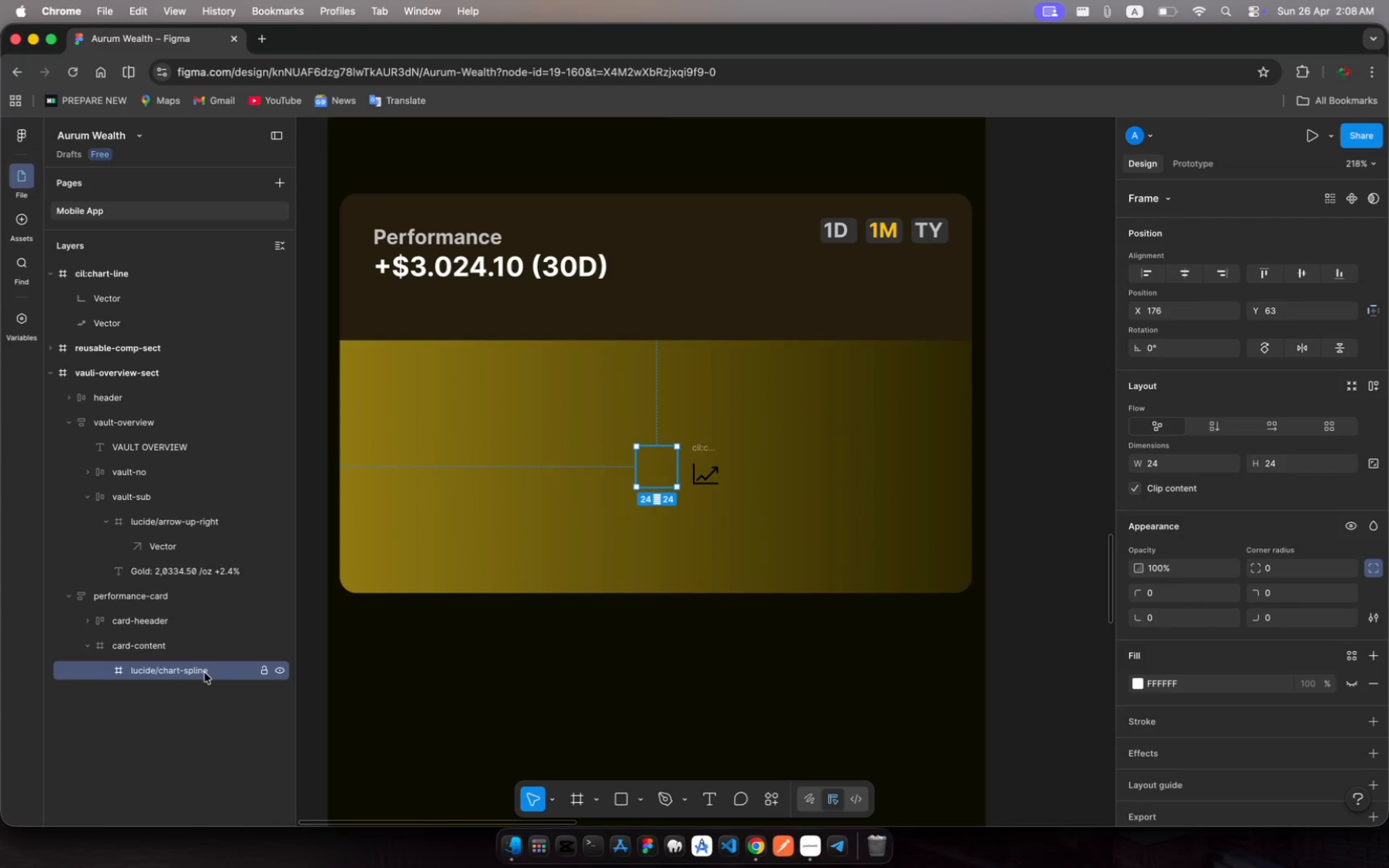 
key(Backspace)
 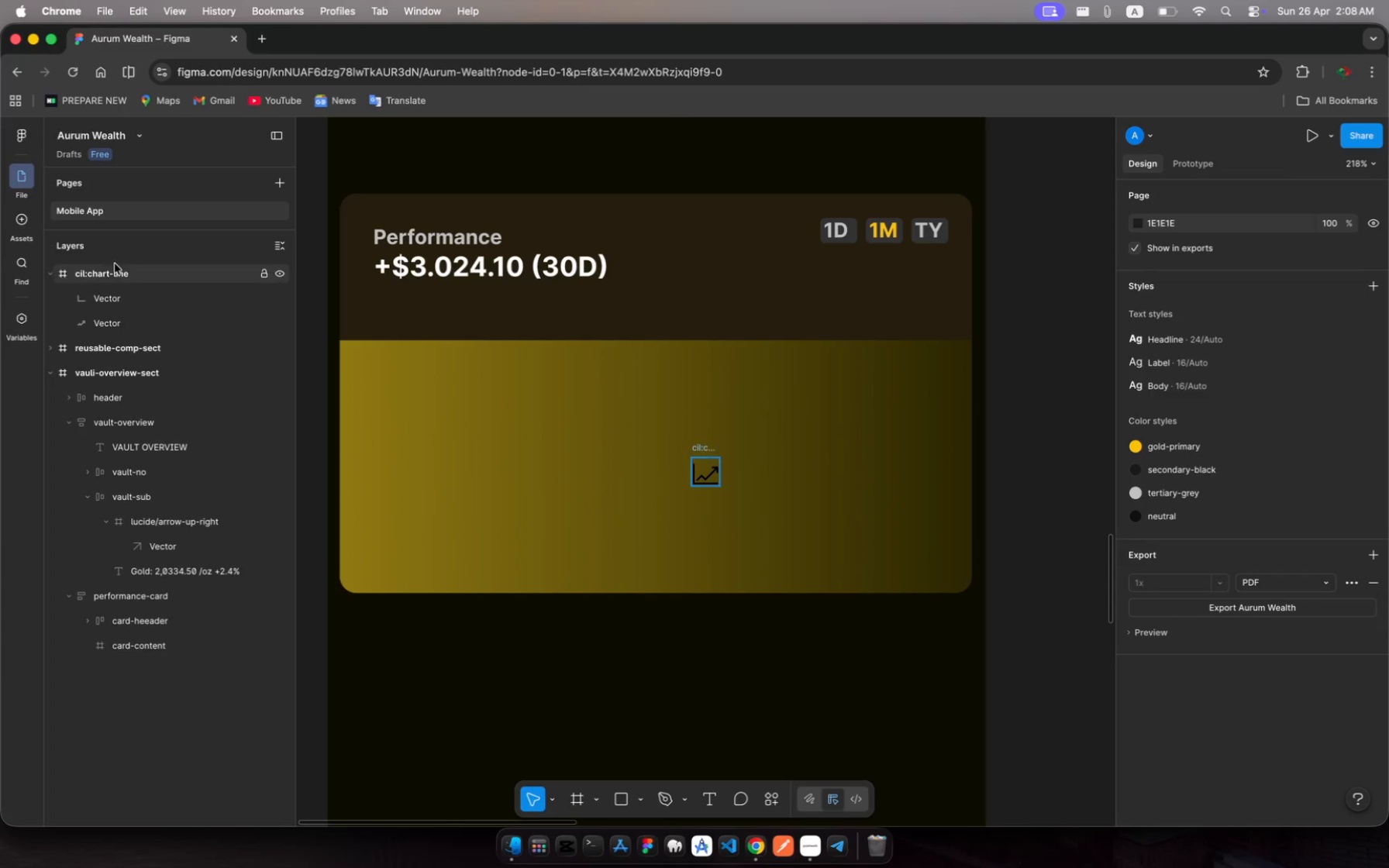 
left_click([105, 279])
 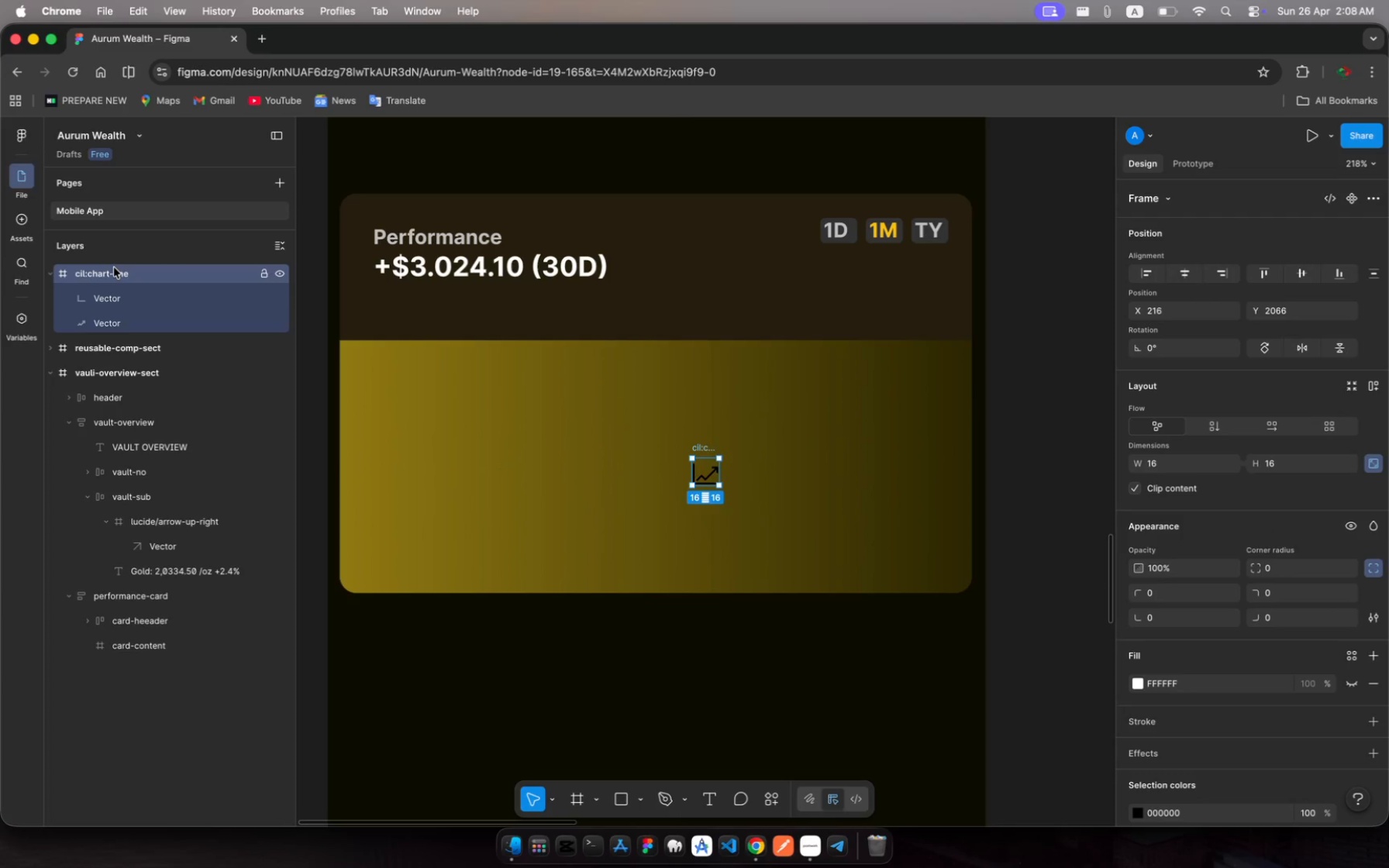 
left_click_drag(start_coordinate=[114, 267], to_coordinate=[180, 681])
 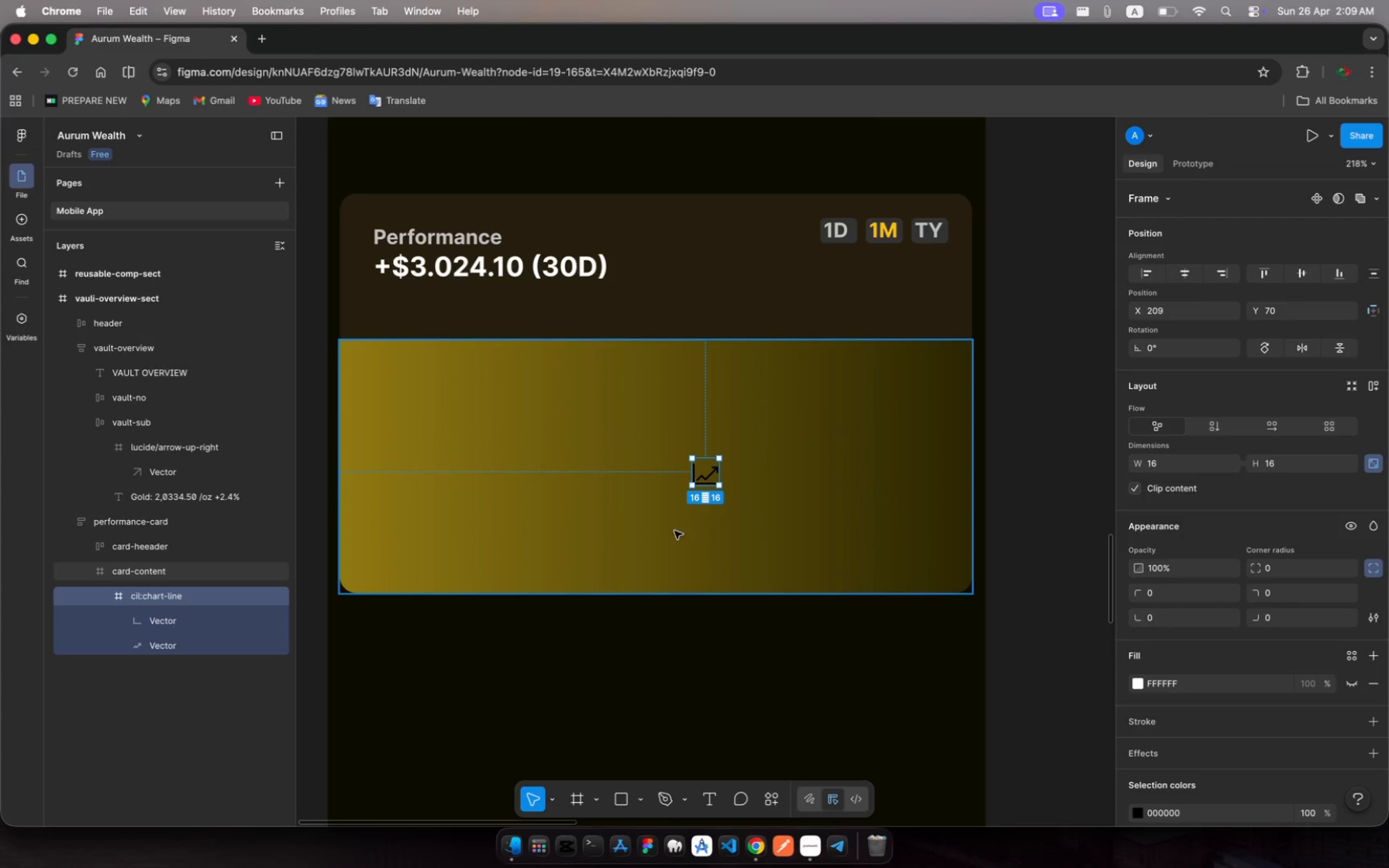 
wait(7.67)
 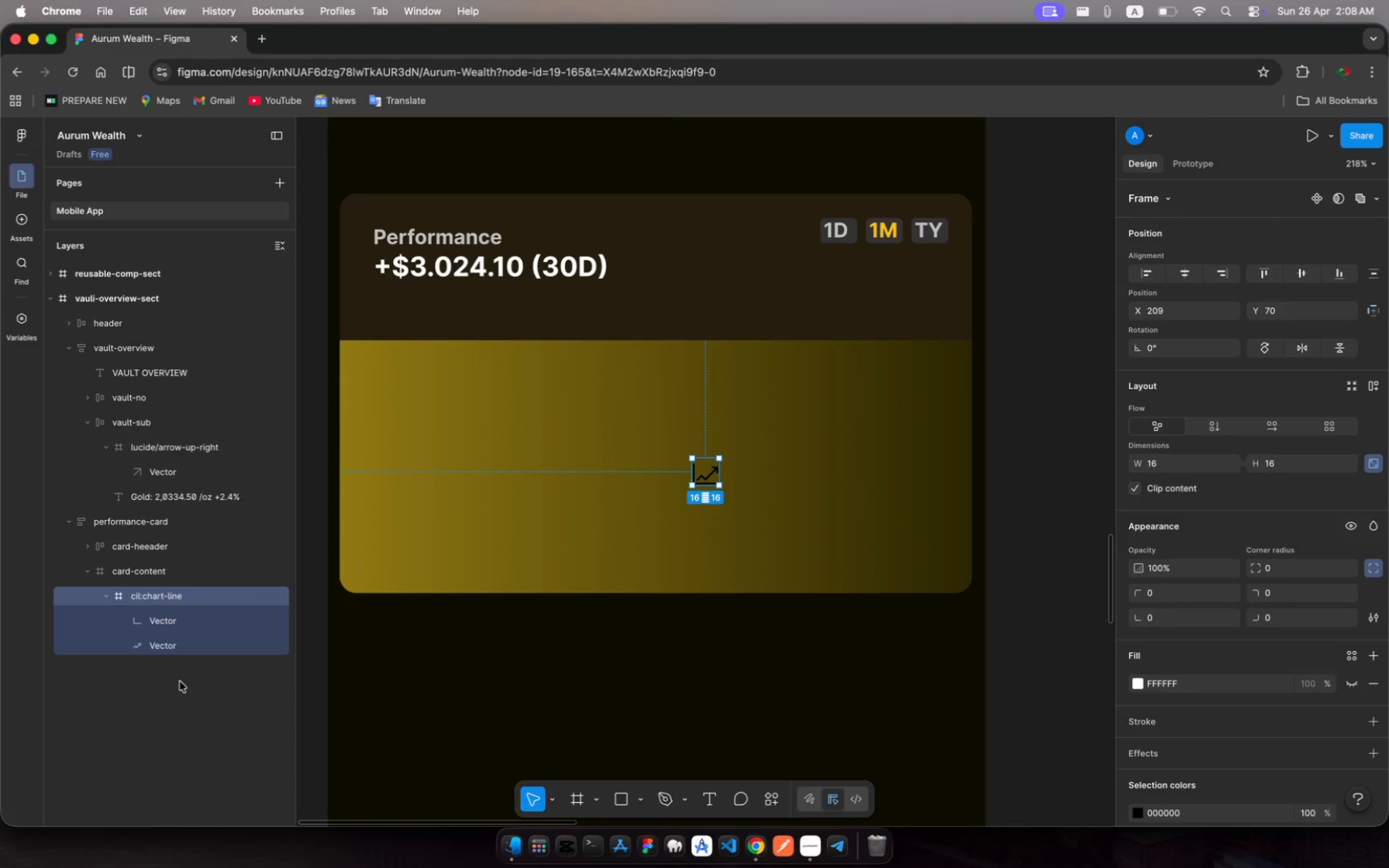 
left_click_drag(start_coordinate=[722, 460], to_coordinate=[828, 399])
 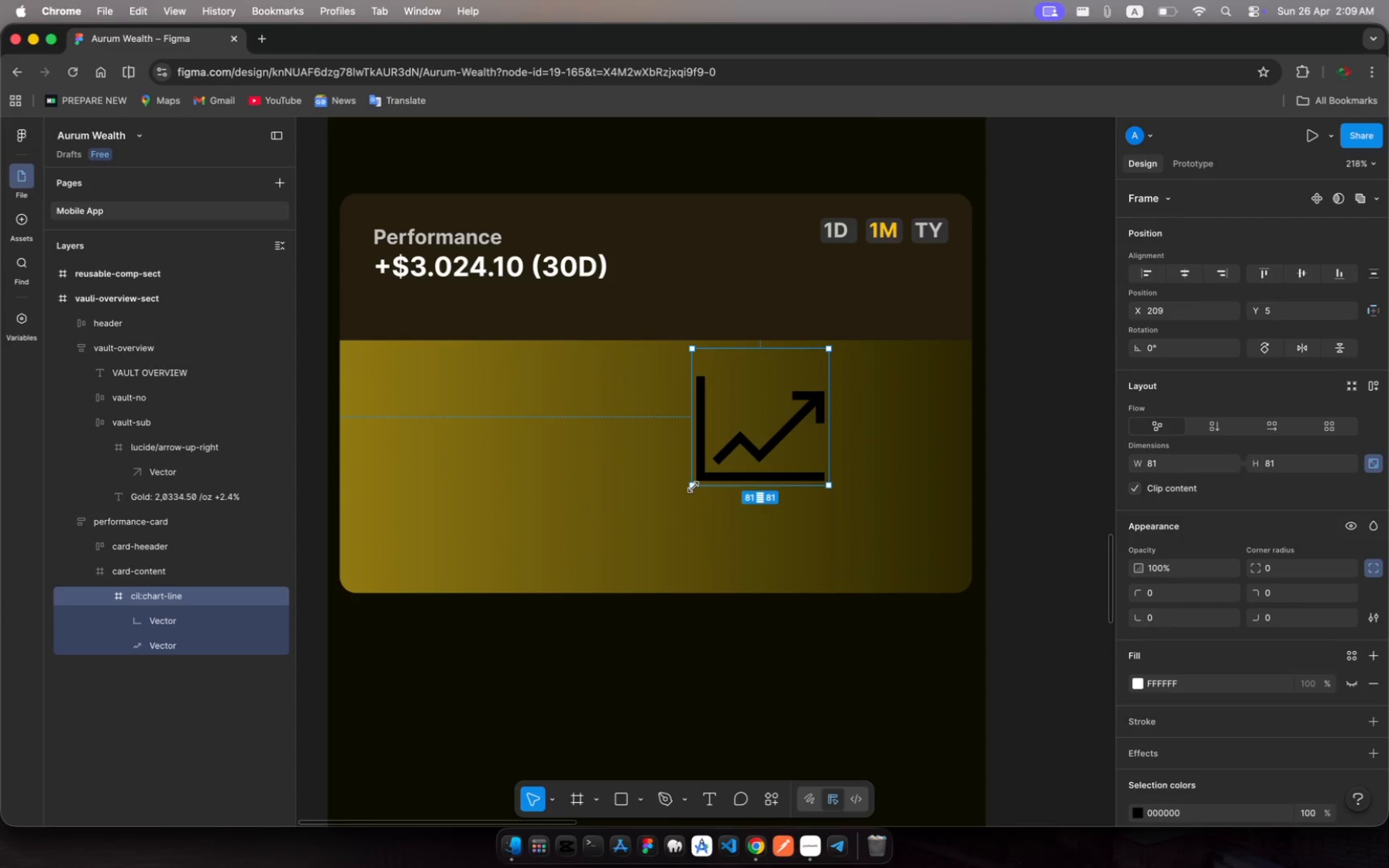 
left_click_drag(start_coordinate=[693, 487], to_coordinate=[592, 557])
 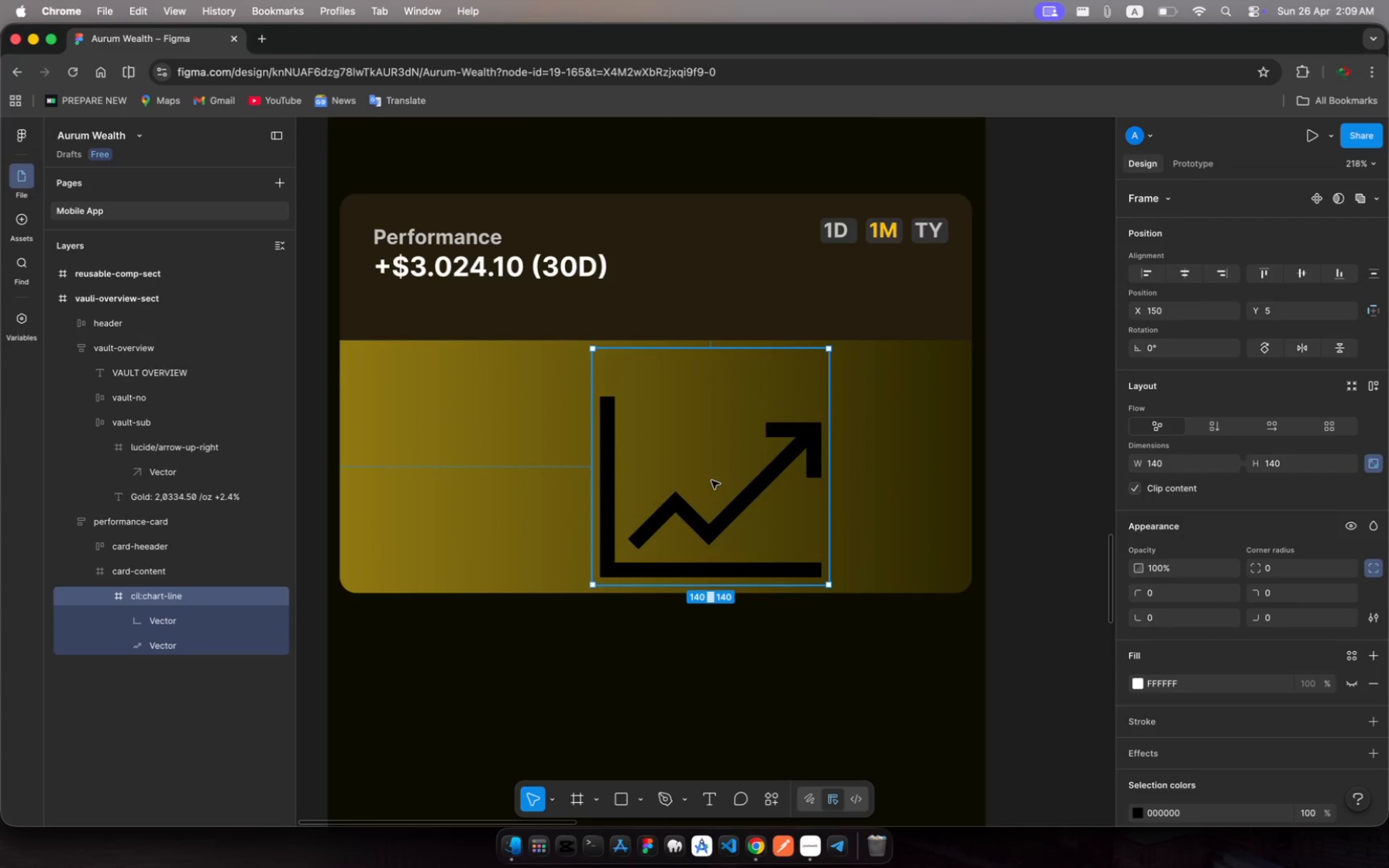 
left_click_drag(start_coordinate=[712, 480], to_coordinate=[639, 463])
 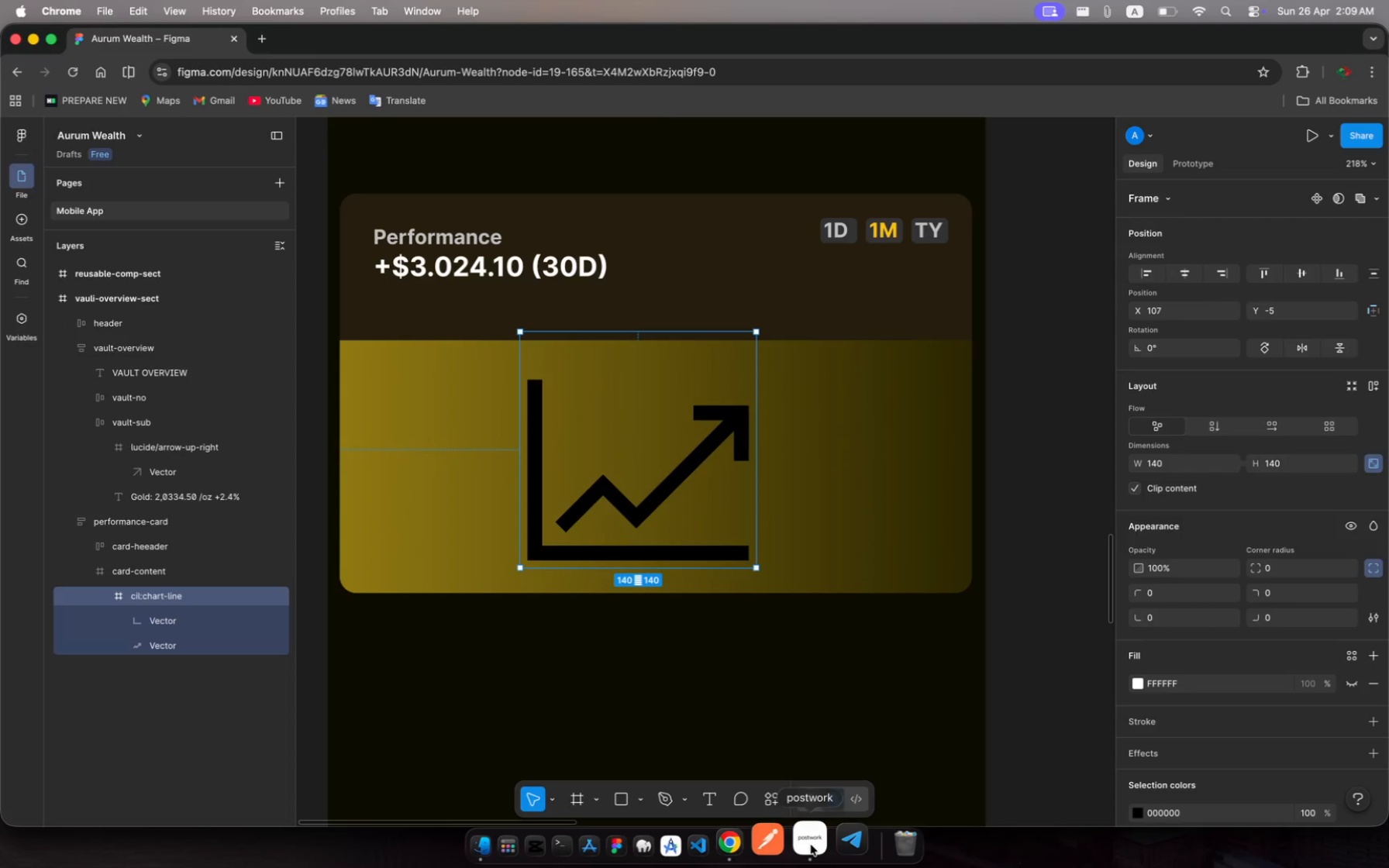 
left_click([812, 845])